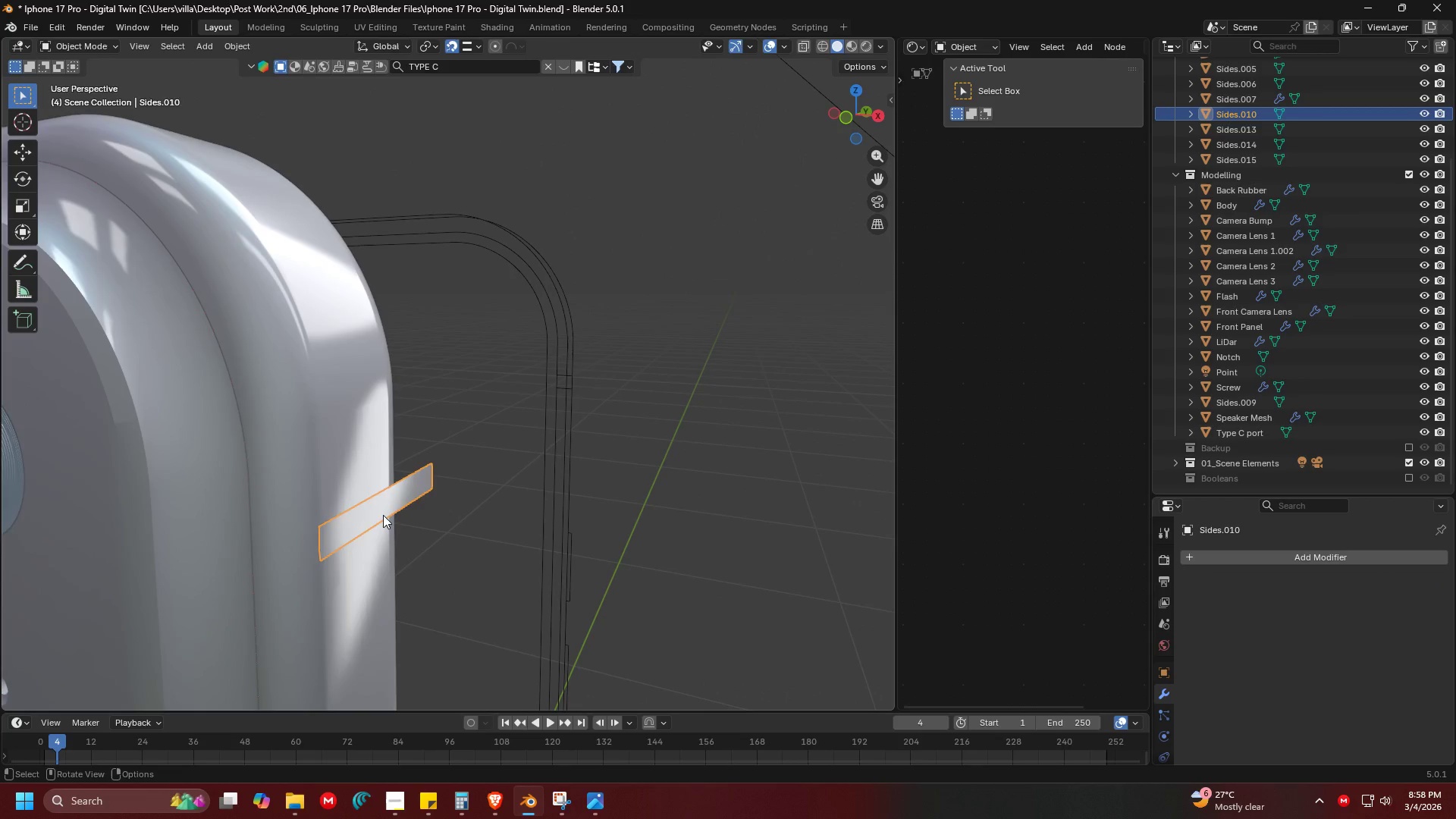 
key(Tab)
 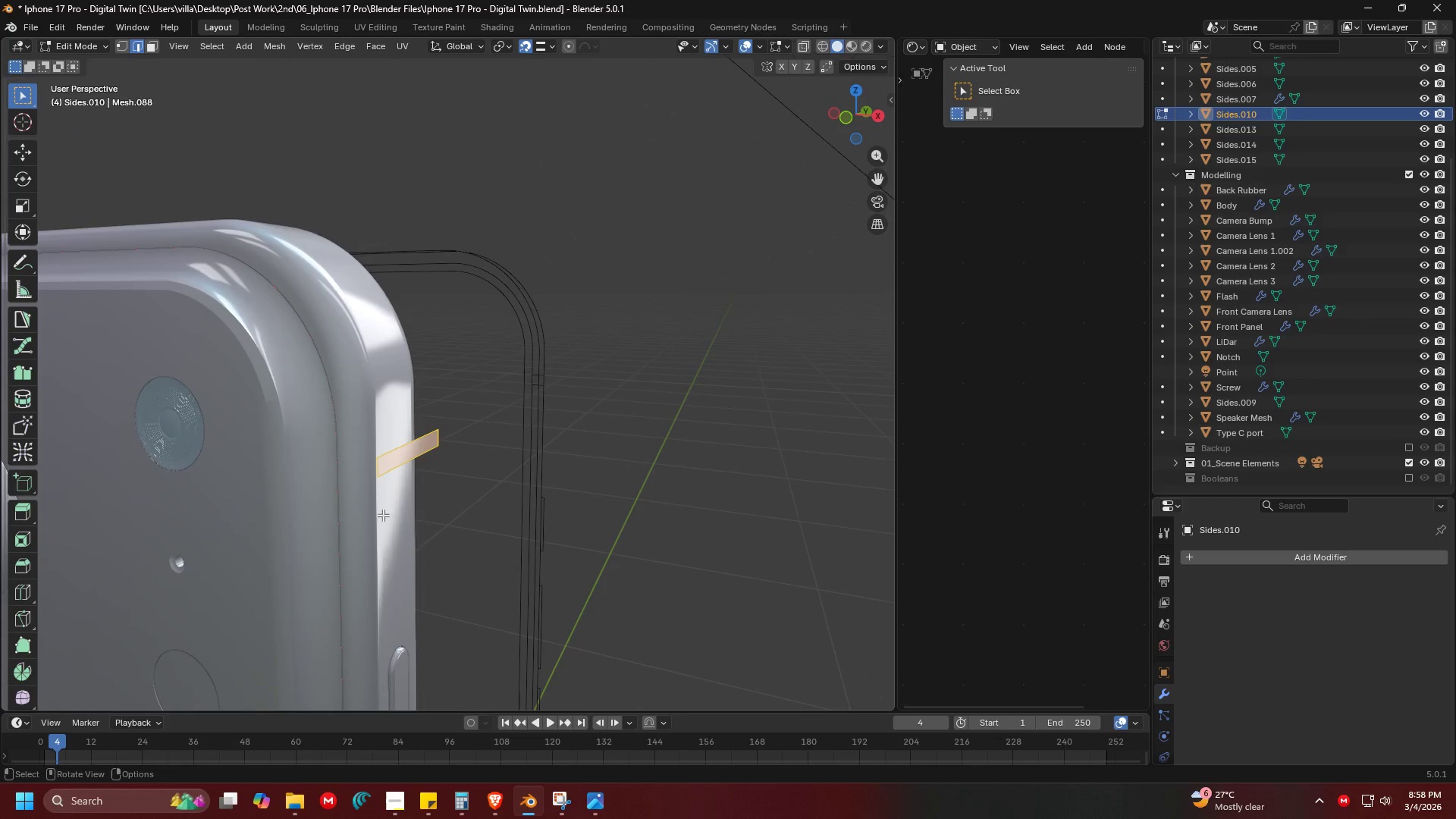 
middle_click([395, 516])
 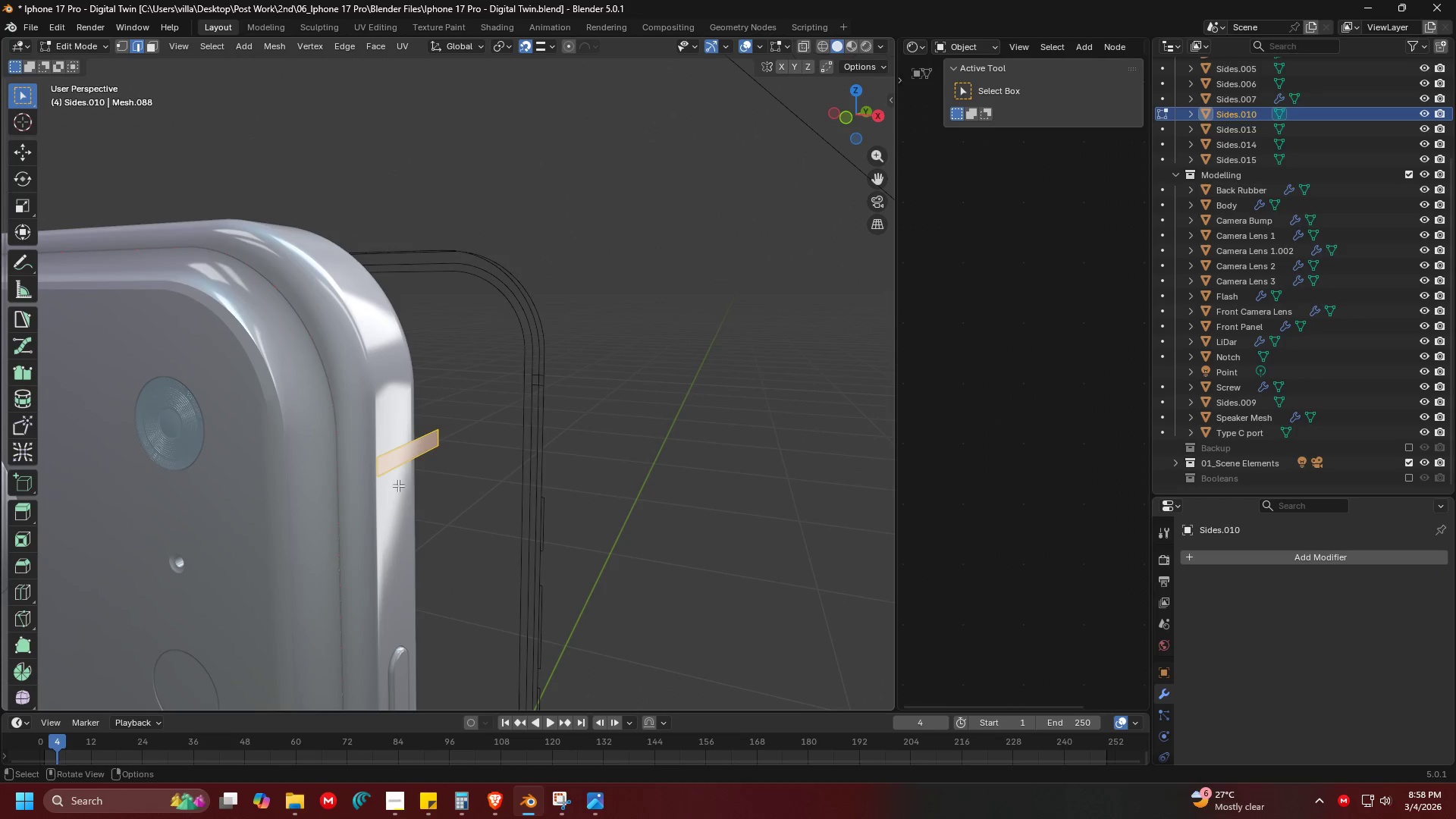 
scroll: coordinate [383, 515], scroll_direction: down, amount: 2.0
 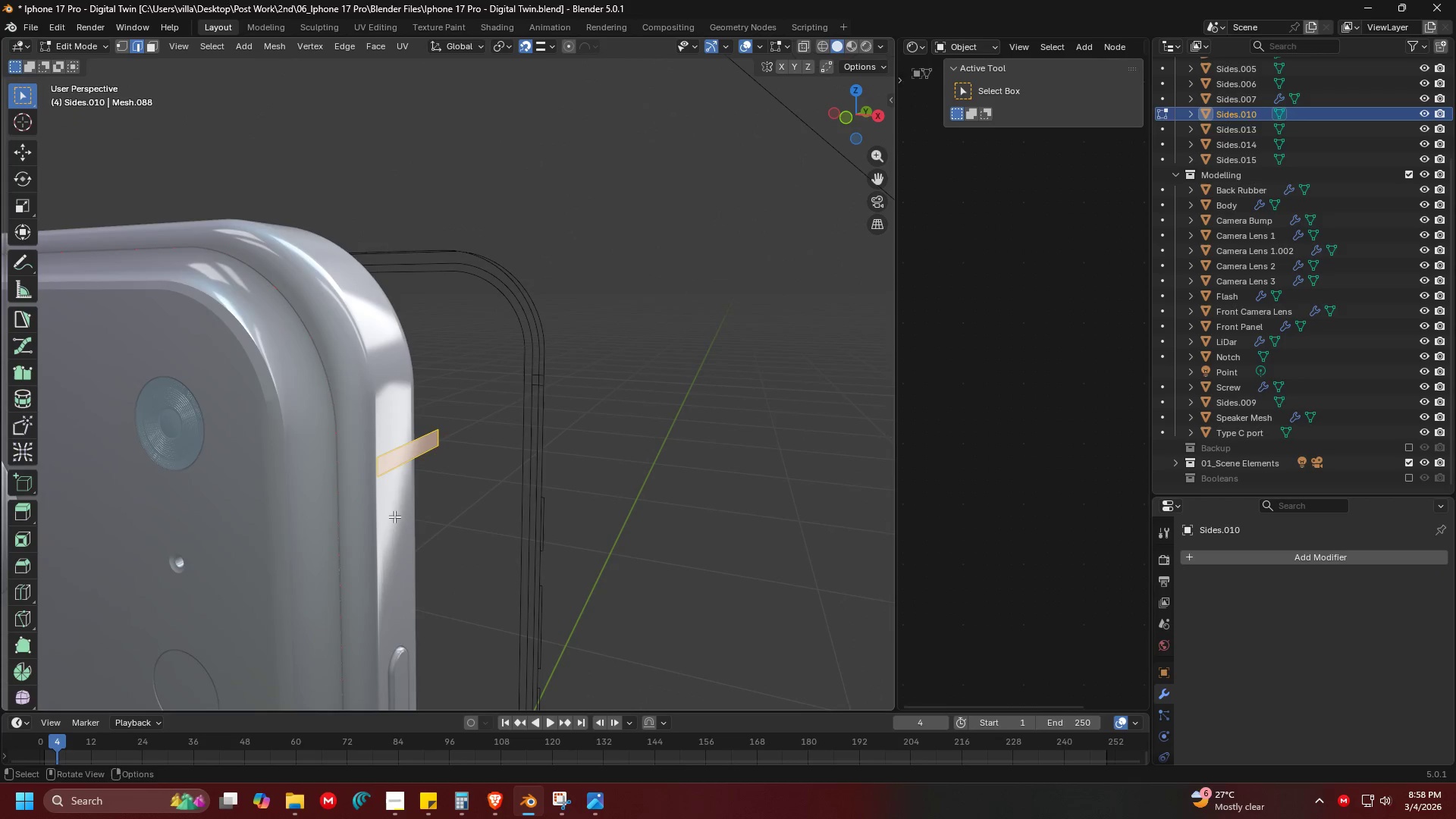 
scroll: coordinate [388, 470], scroll_direction: up, amount: 2.0
 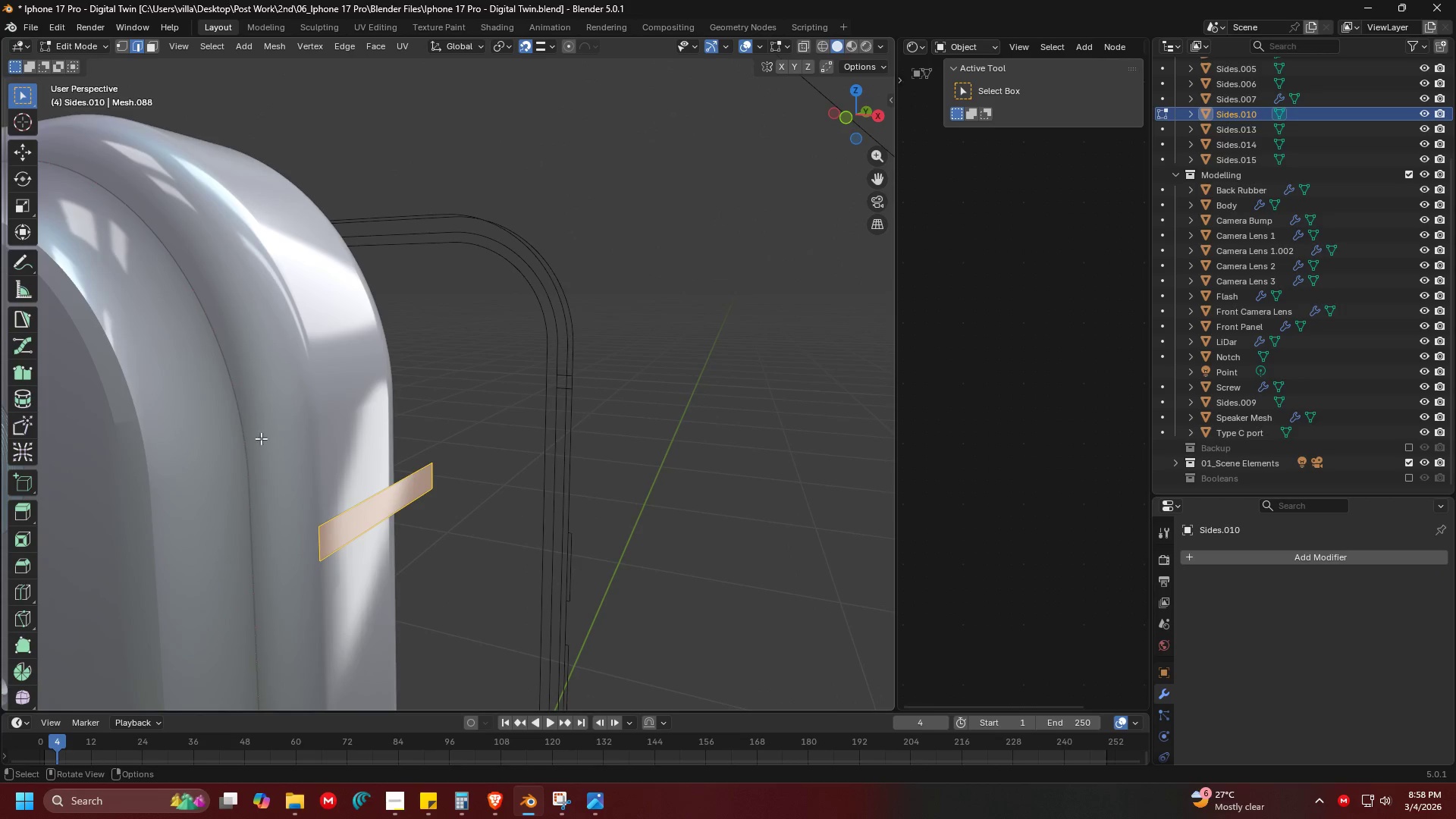 
left_click([322, 537])
 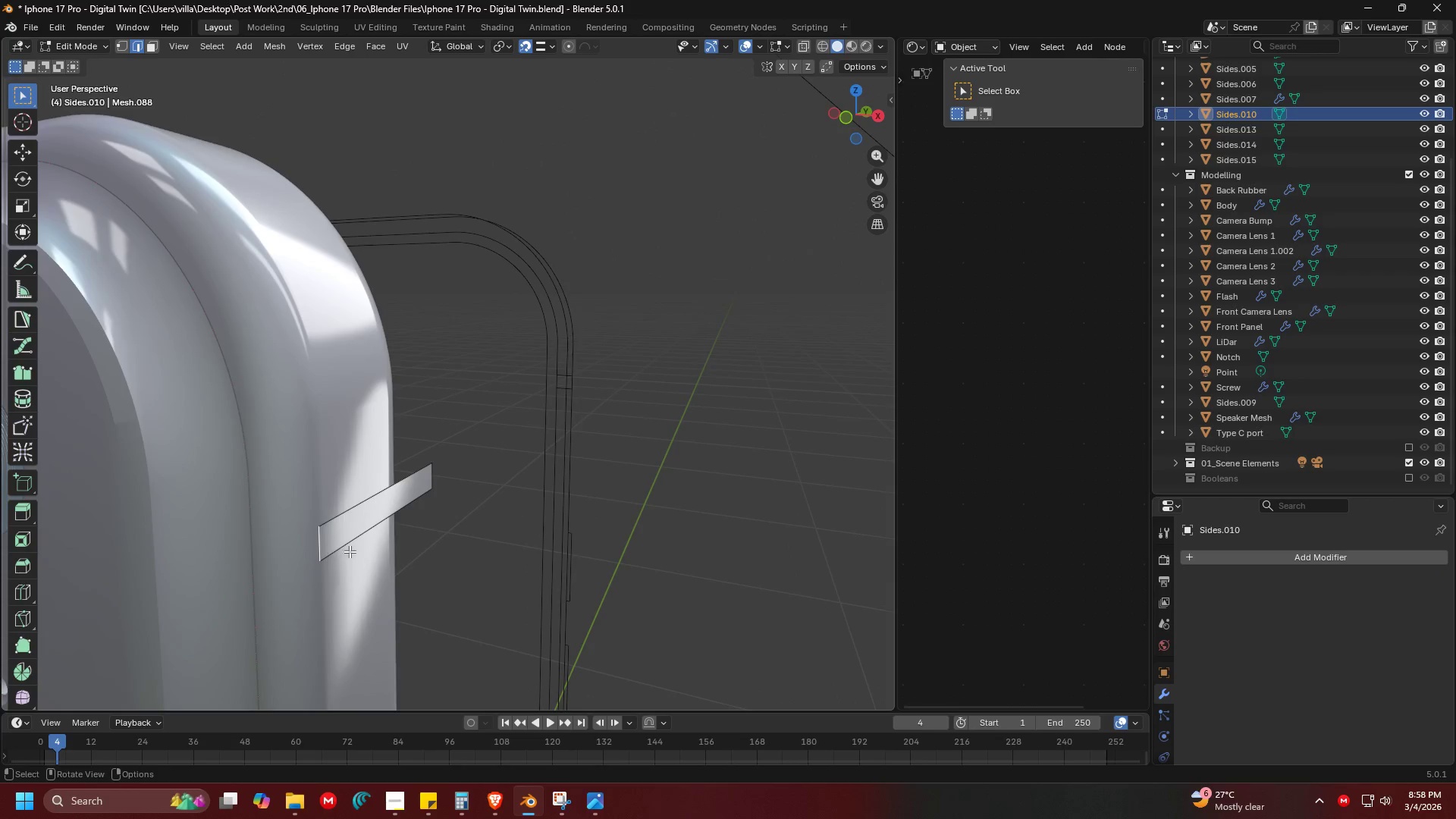 
key(Shift+ShiftLeft)
 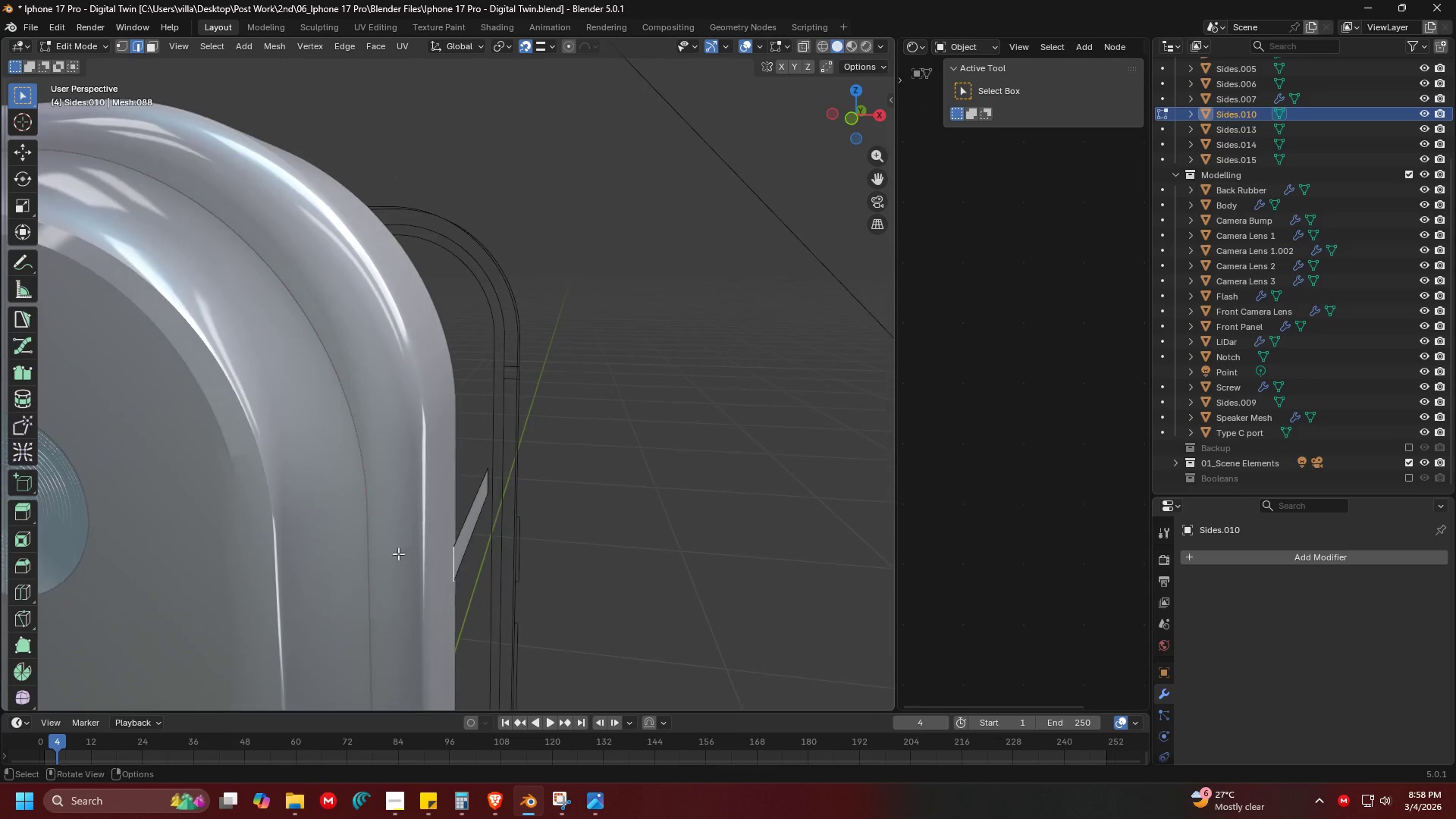 
key(E)
 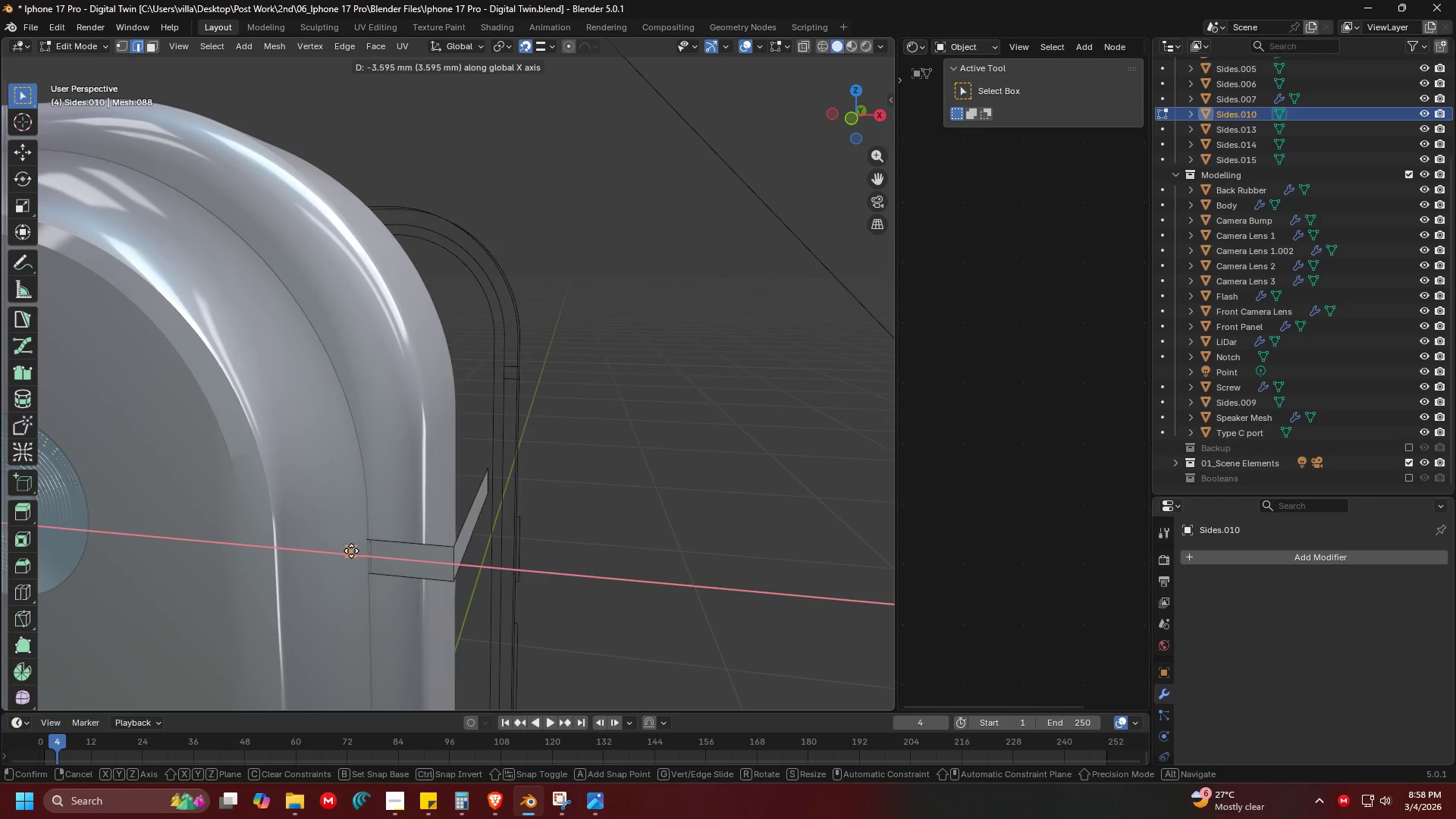 
left_click([343, 551])
 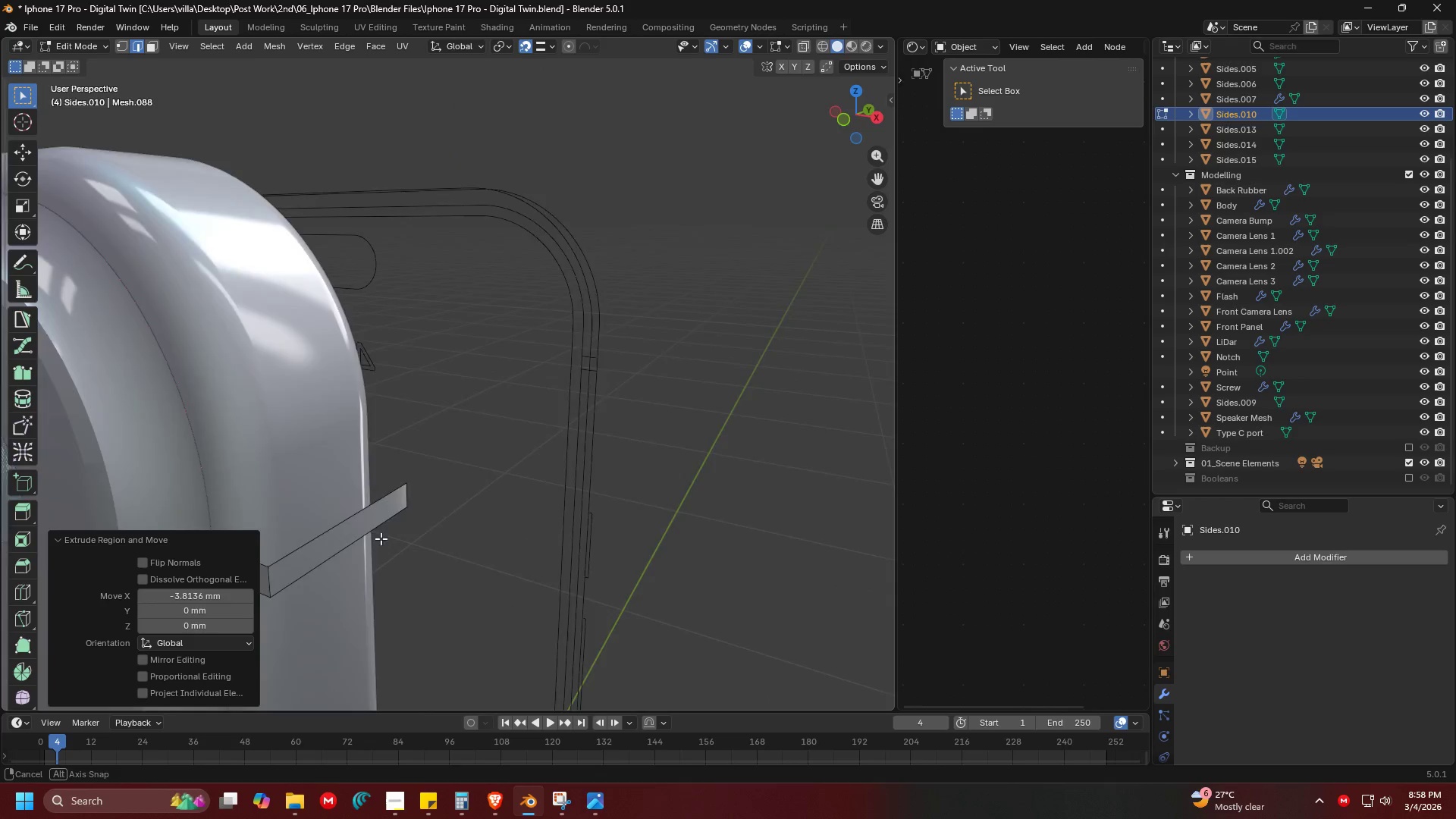 
key(Shift+ShiftLeft)
 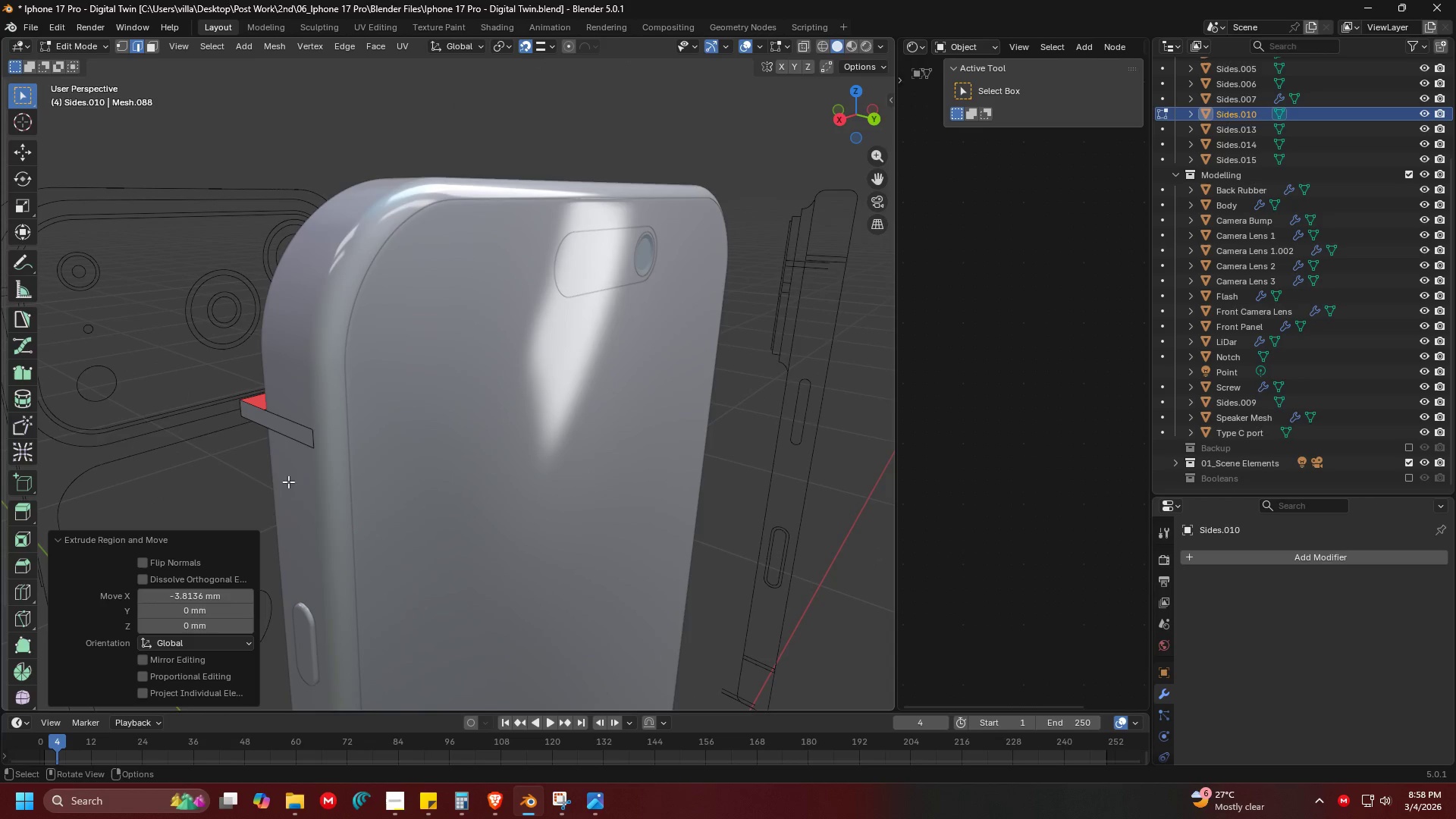 
left_click([312, 443])
 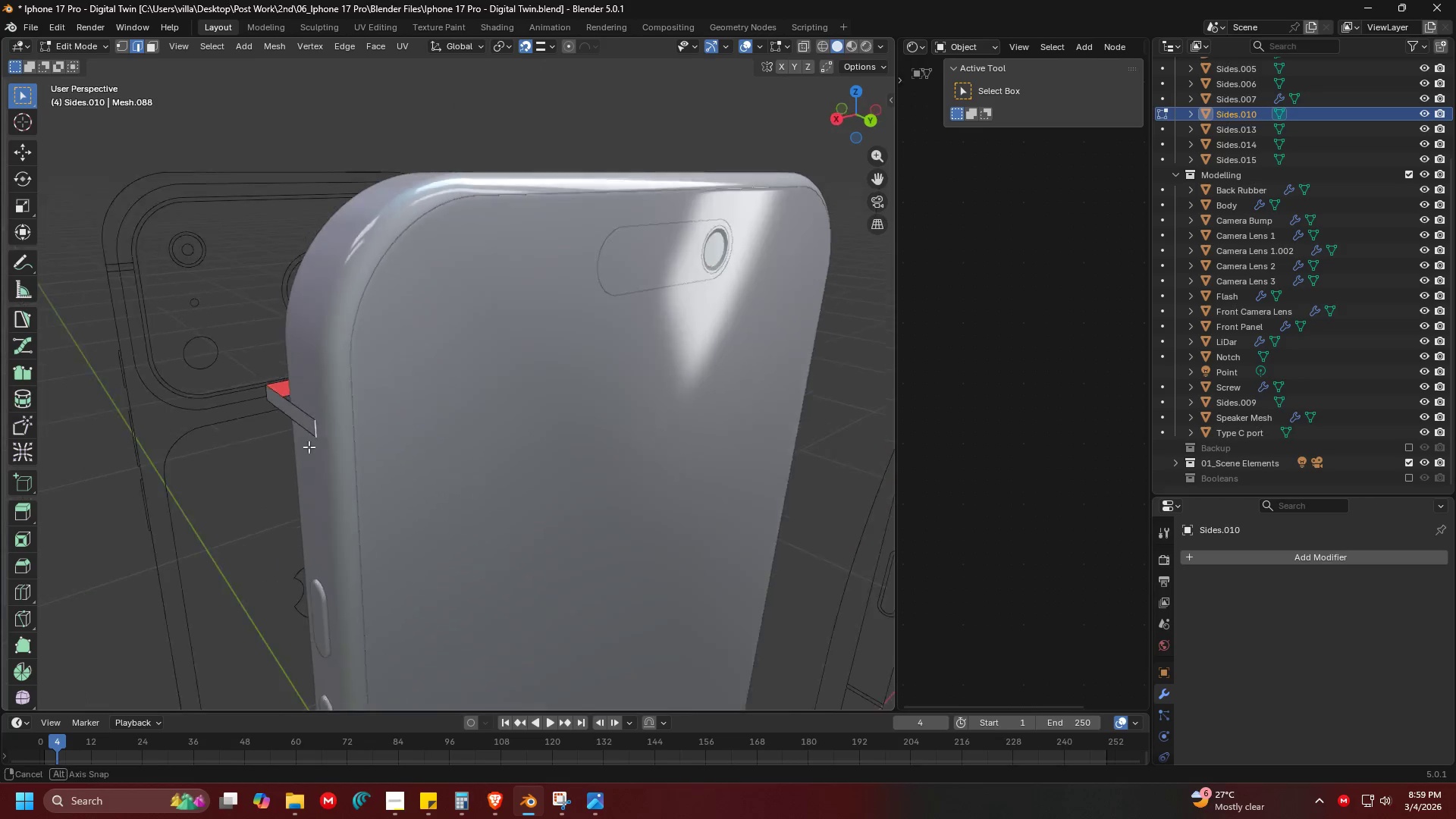 
scroll: coordinate [290, 447], scroll_direction: up, amount: 3.0
 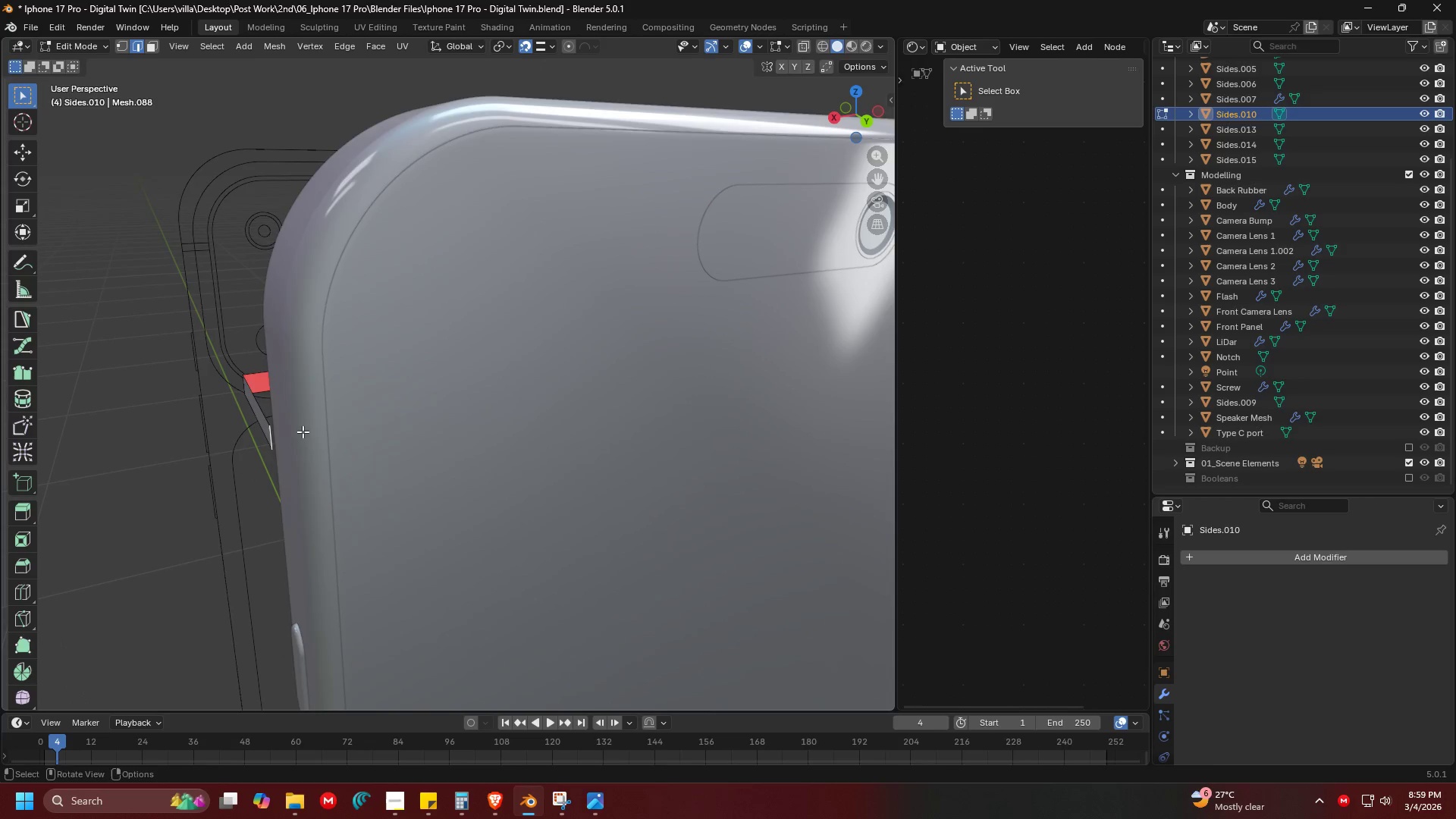 
key(E)
 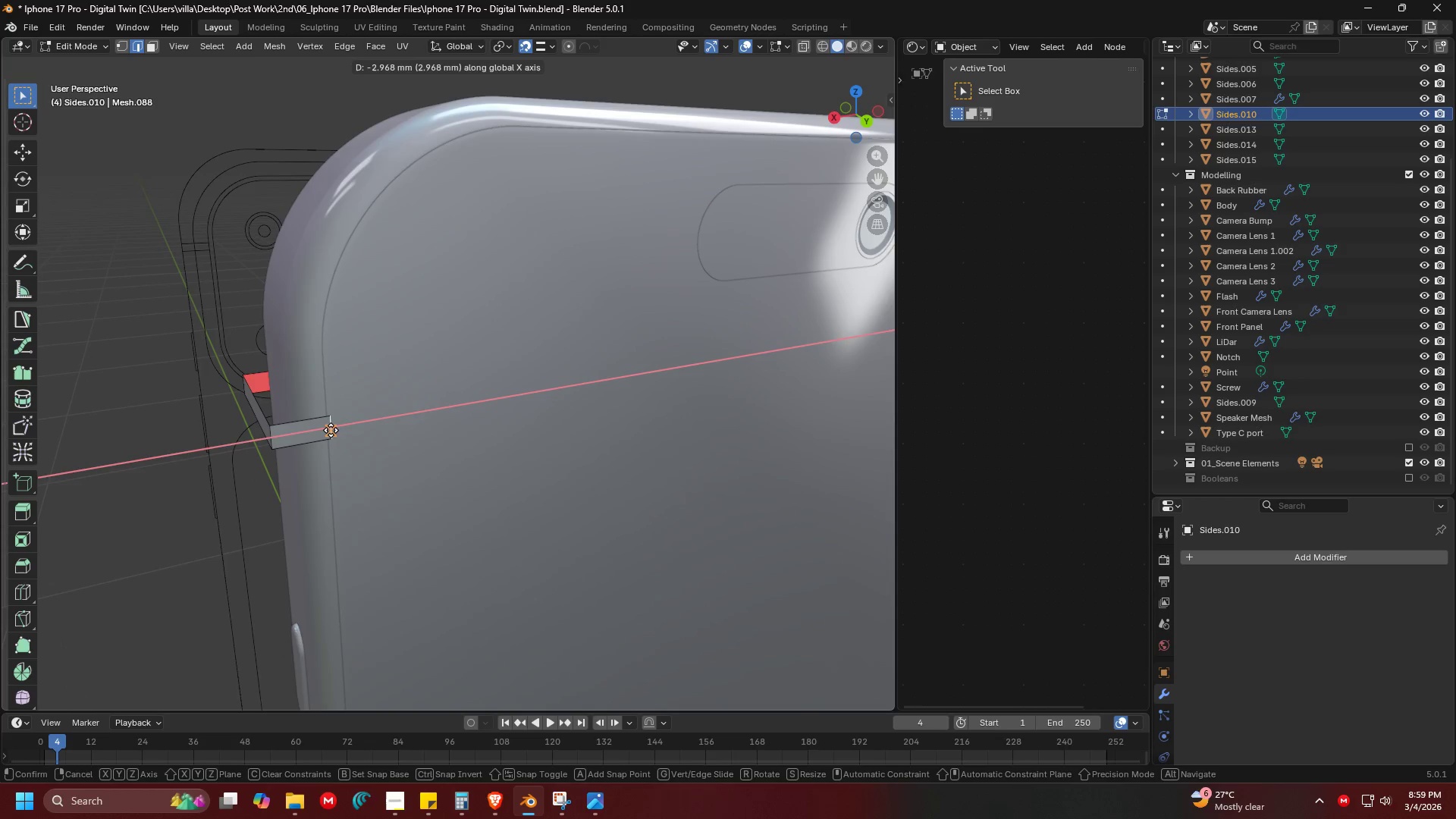 
left_click([331, 430])
 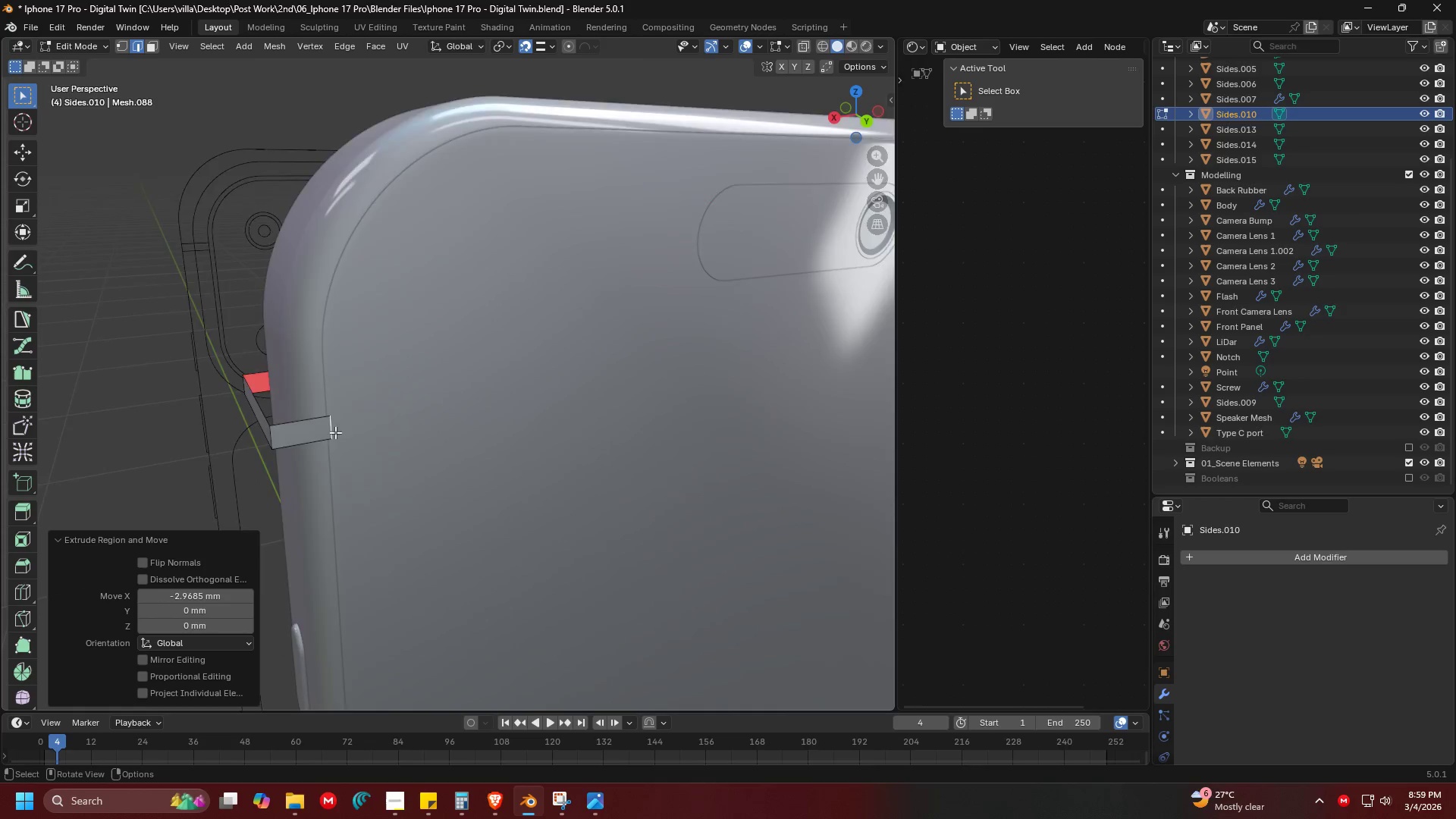 
key(Shift+ShiftLeft)
 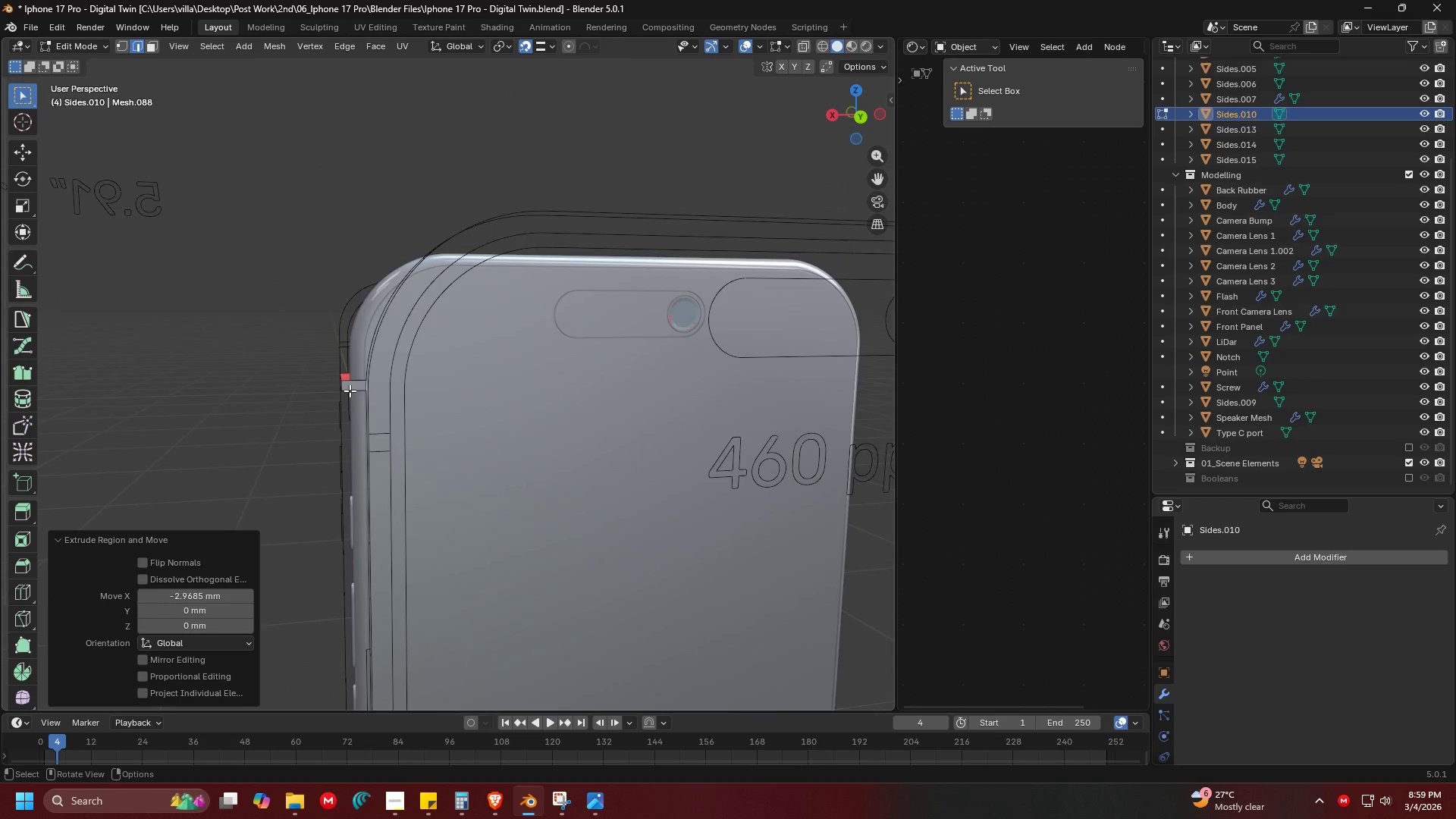 
scroll: coordinate [392, 441], scroll_direction: down, amount: 5.0
 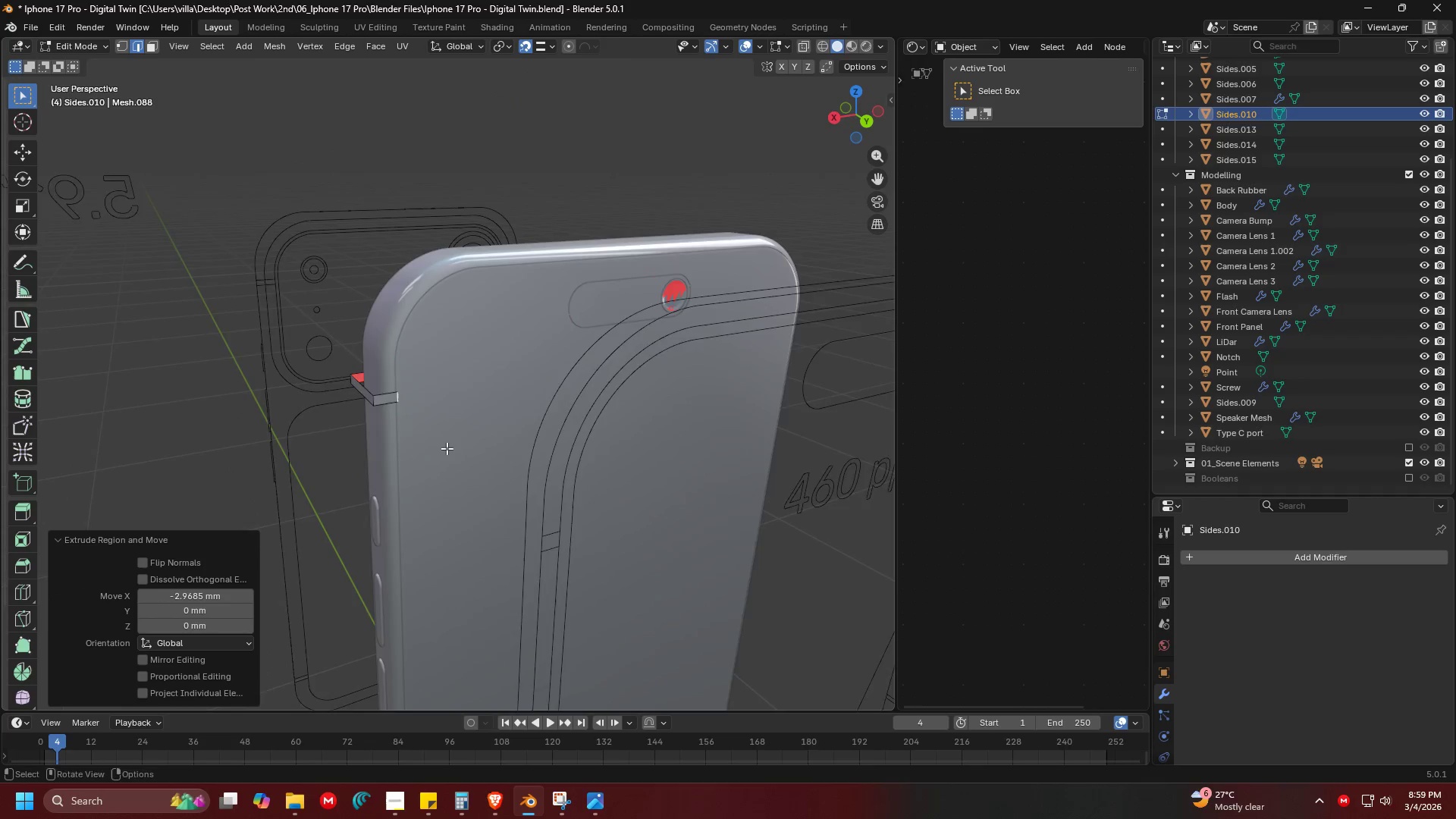 
key(1)
 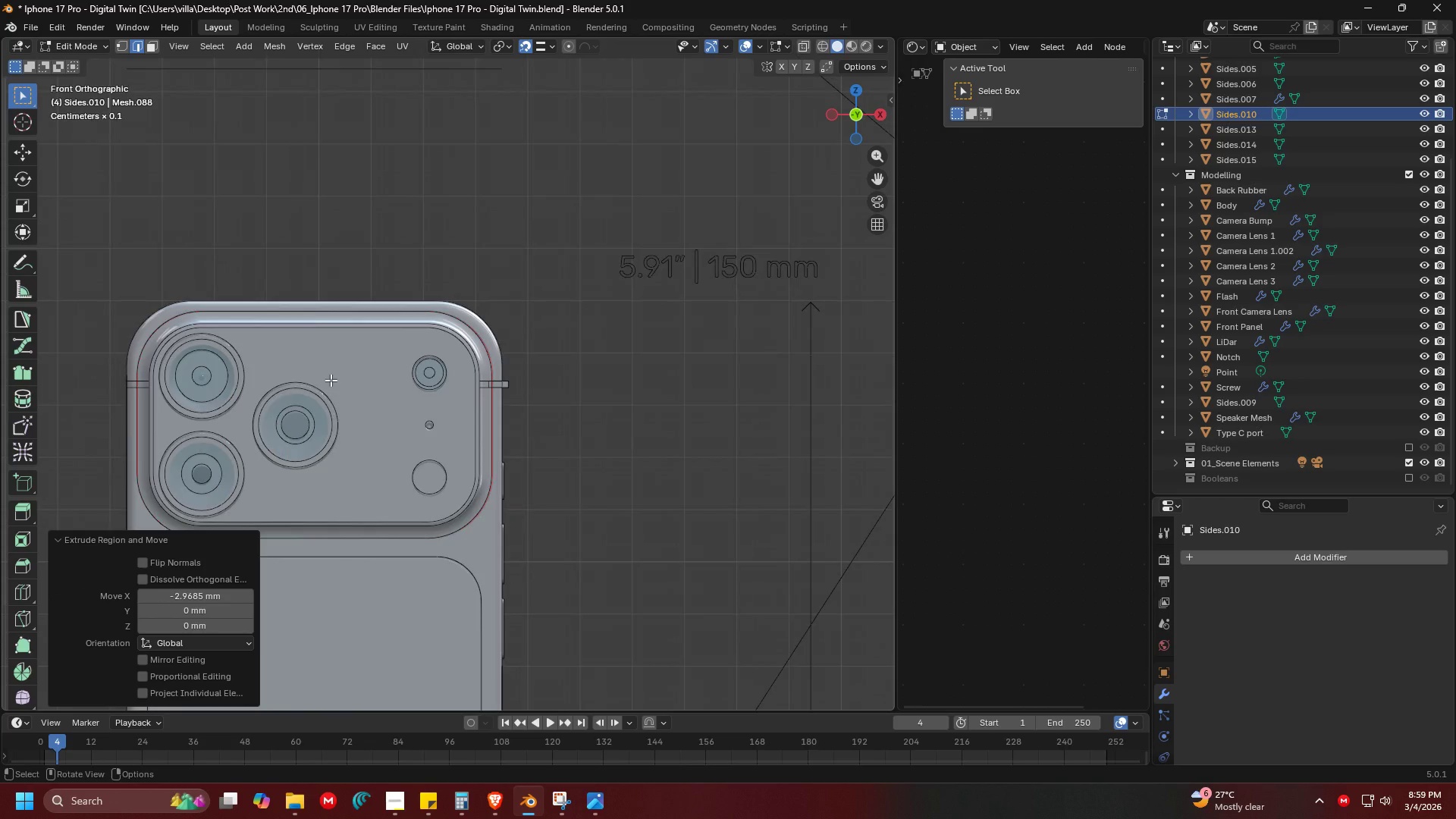 
scroll: coordinate [331, 380], scroll_direction: down, amount: 3.0
 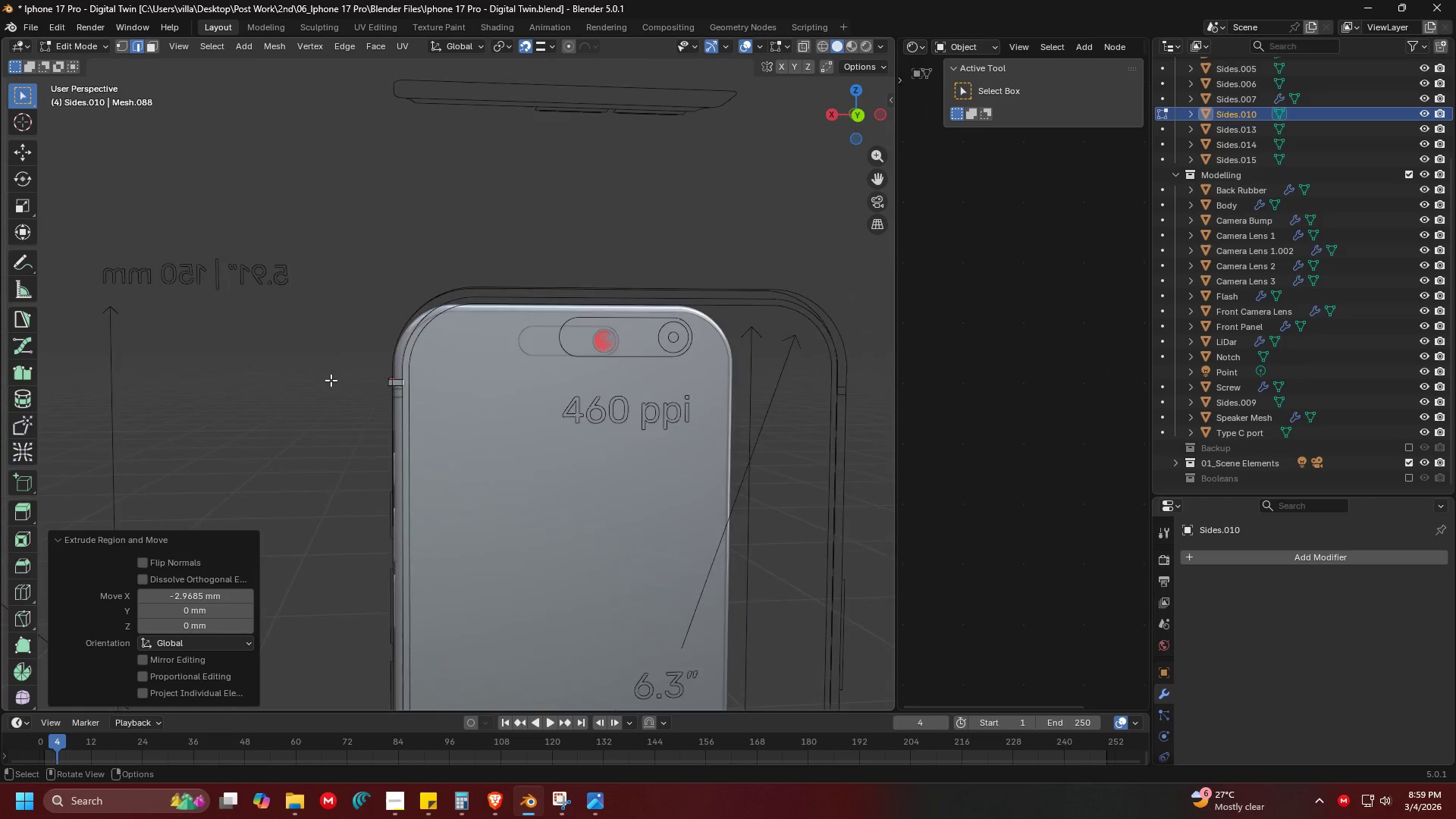 
key(Control+1)
 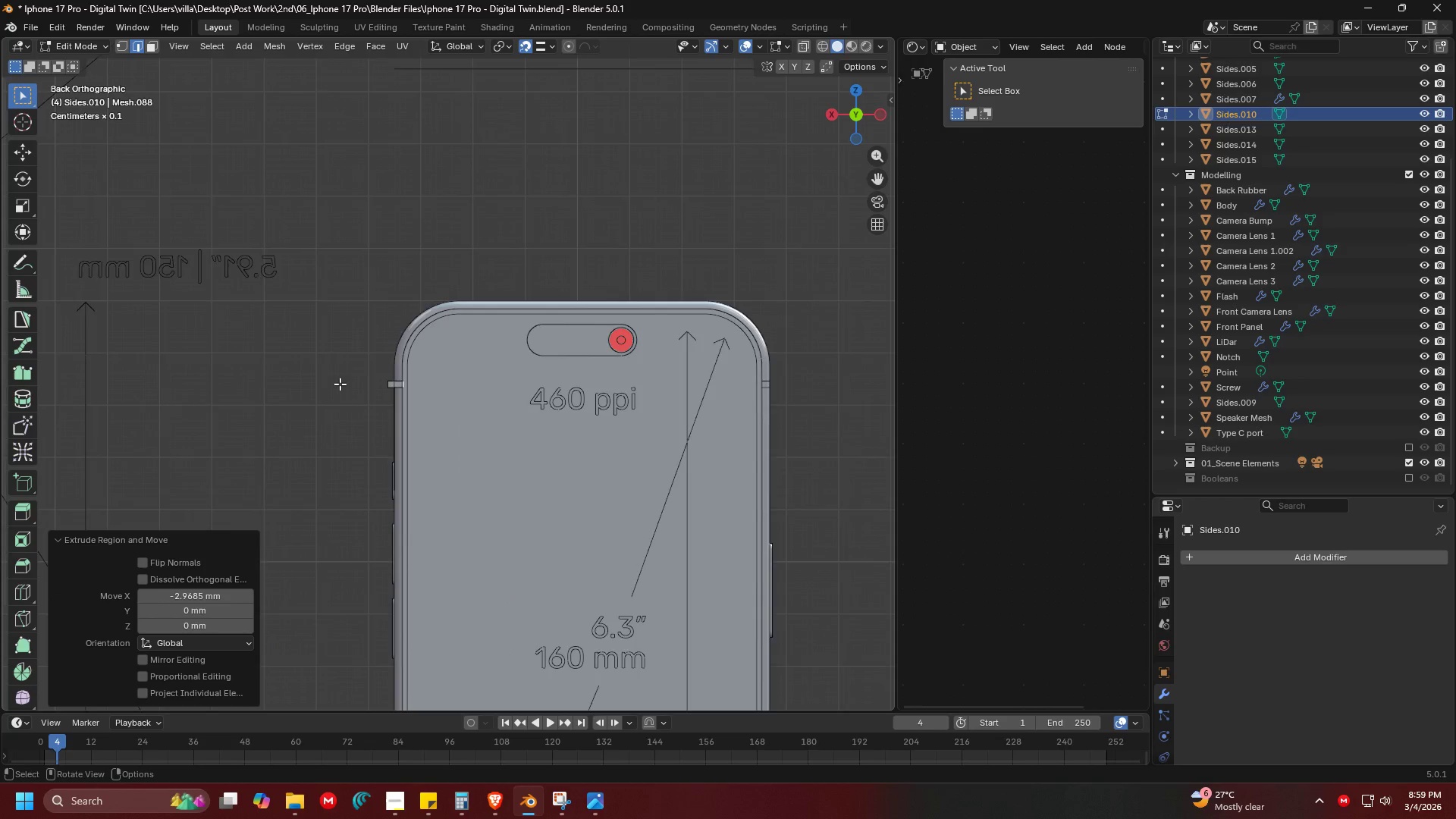 
scroll: coordinate [419, 418], scroll_direction: up, amount: 8.0
 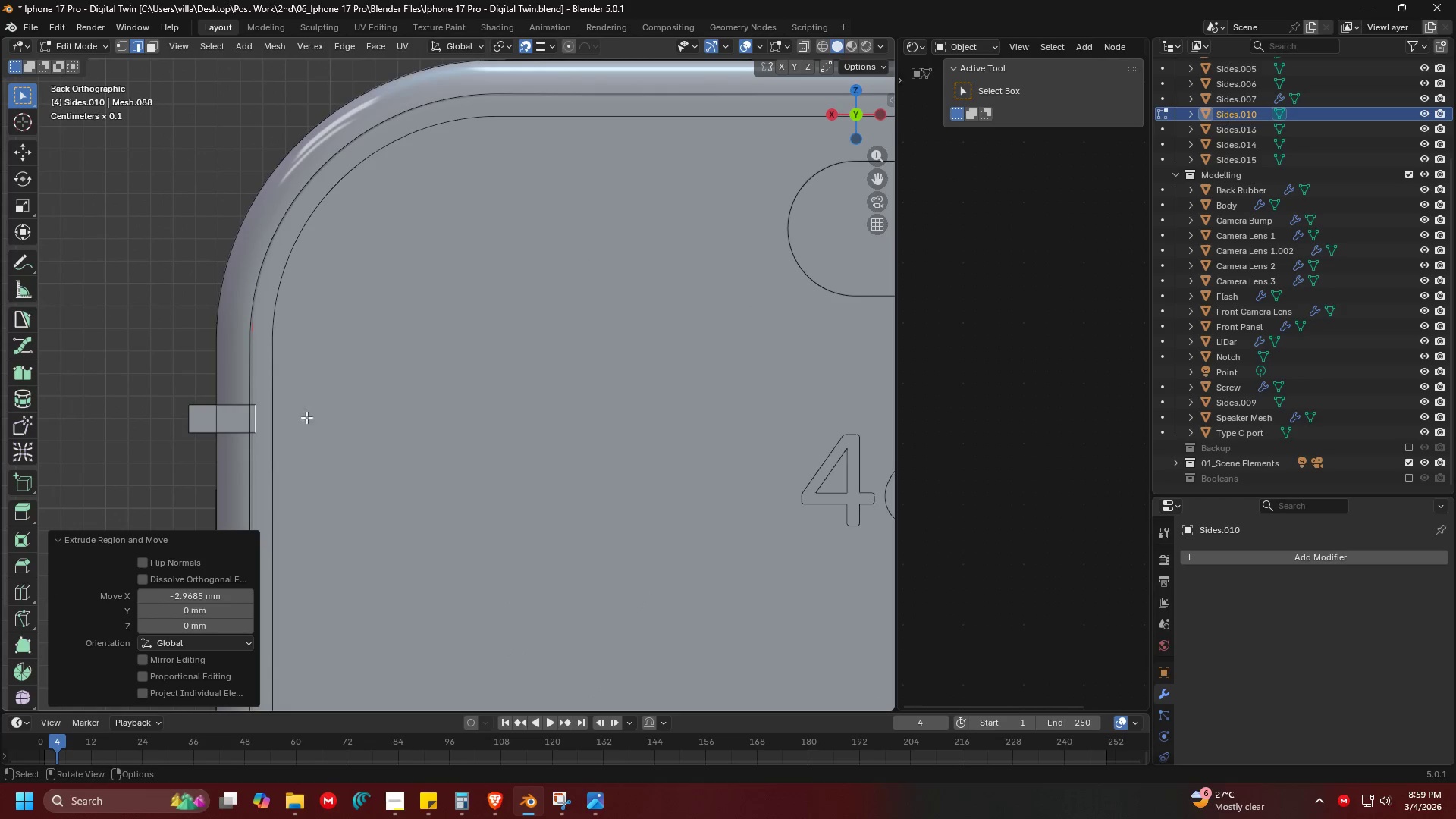 
key(Shift+ShiftLeft)
 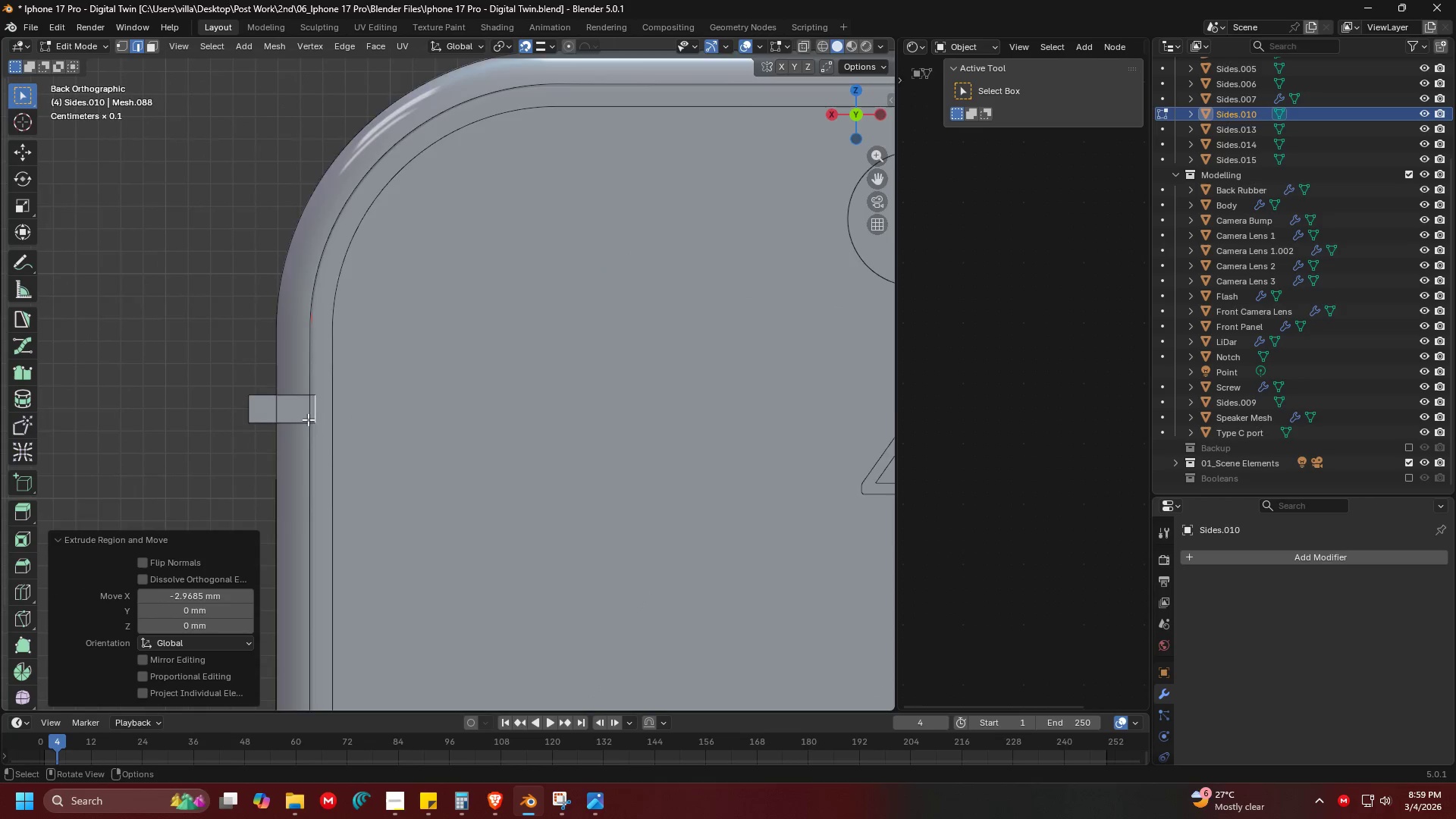 
scroll: coordinate [309, 419], scroll_direction: down, amount: 4.0
 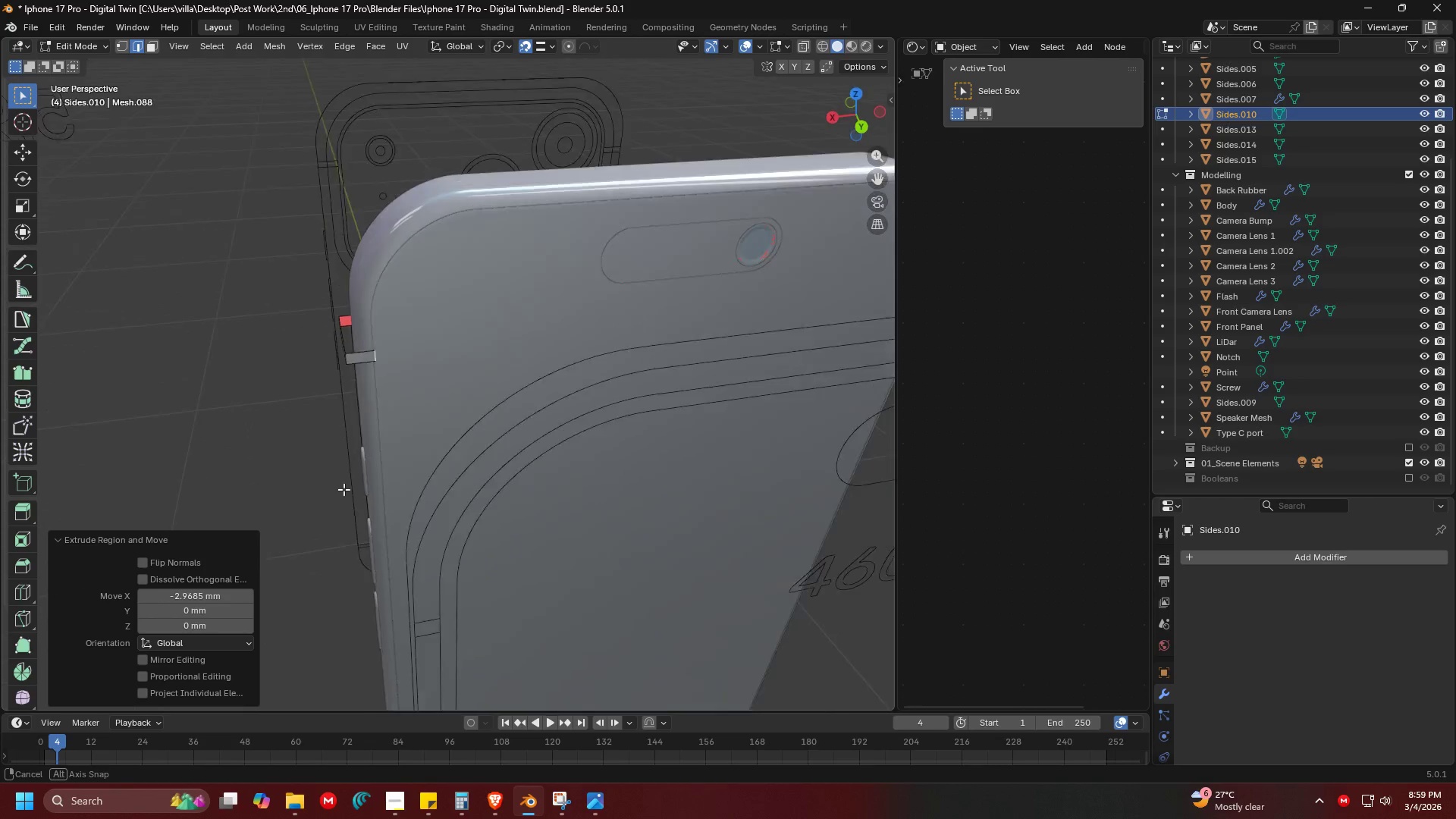 
key(Shift+ShiftLeft)
 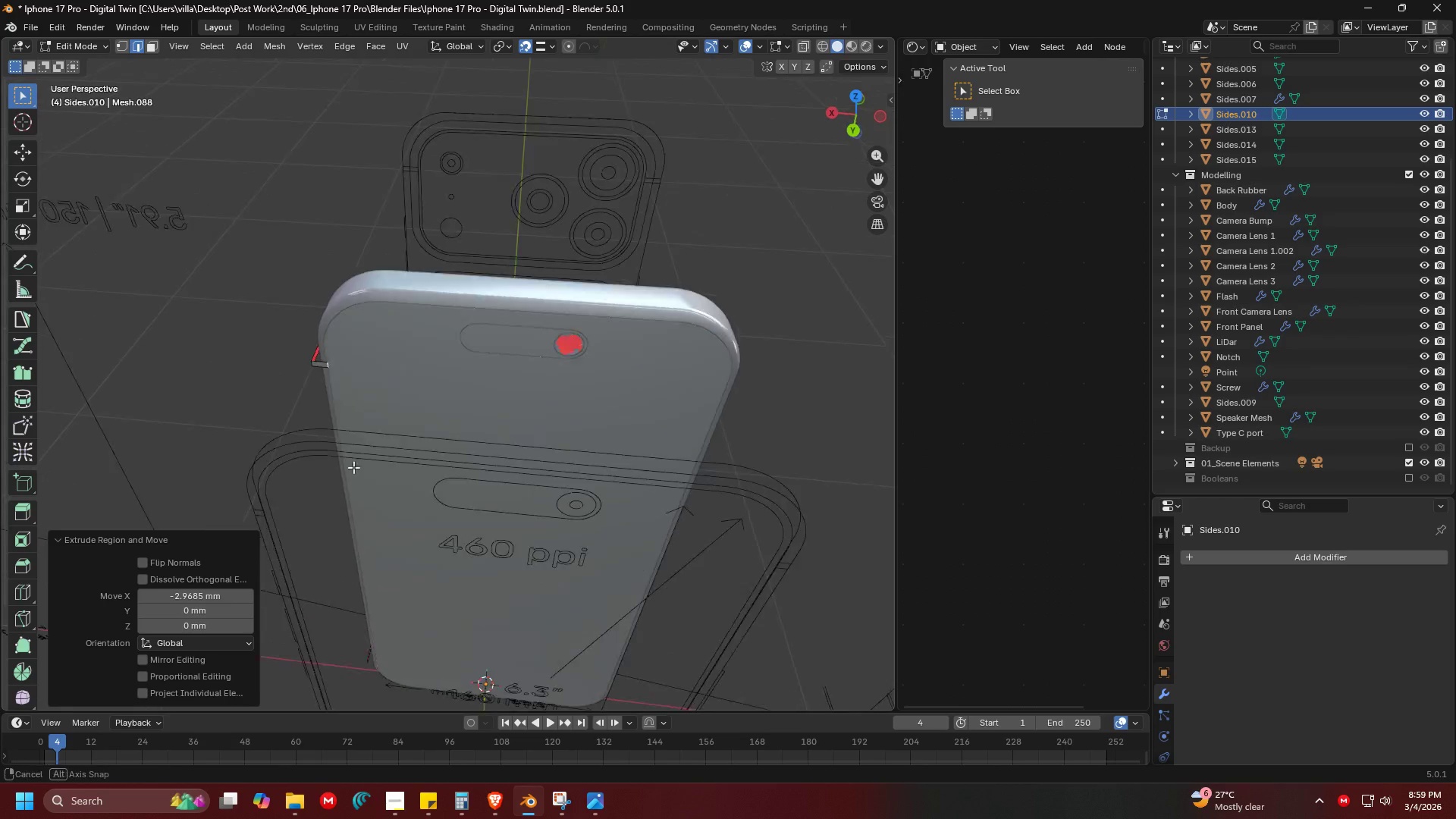 
scroll: coordinate [374, 466], scroll_direction: down, amount: 3.0
 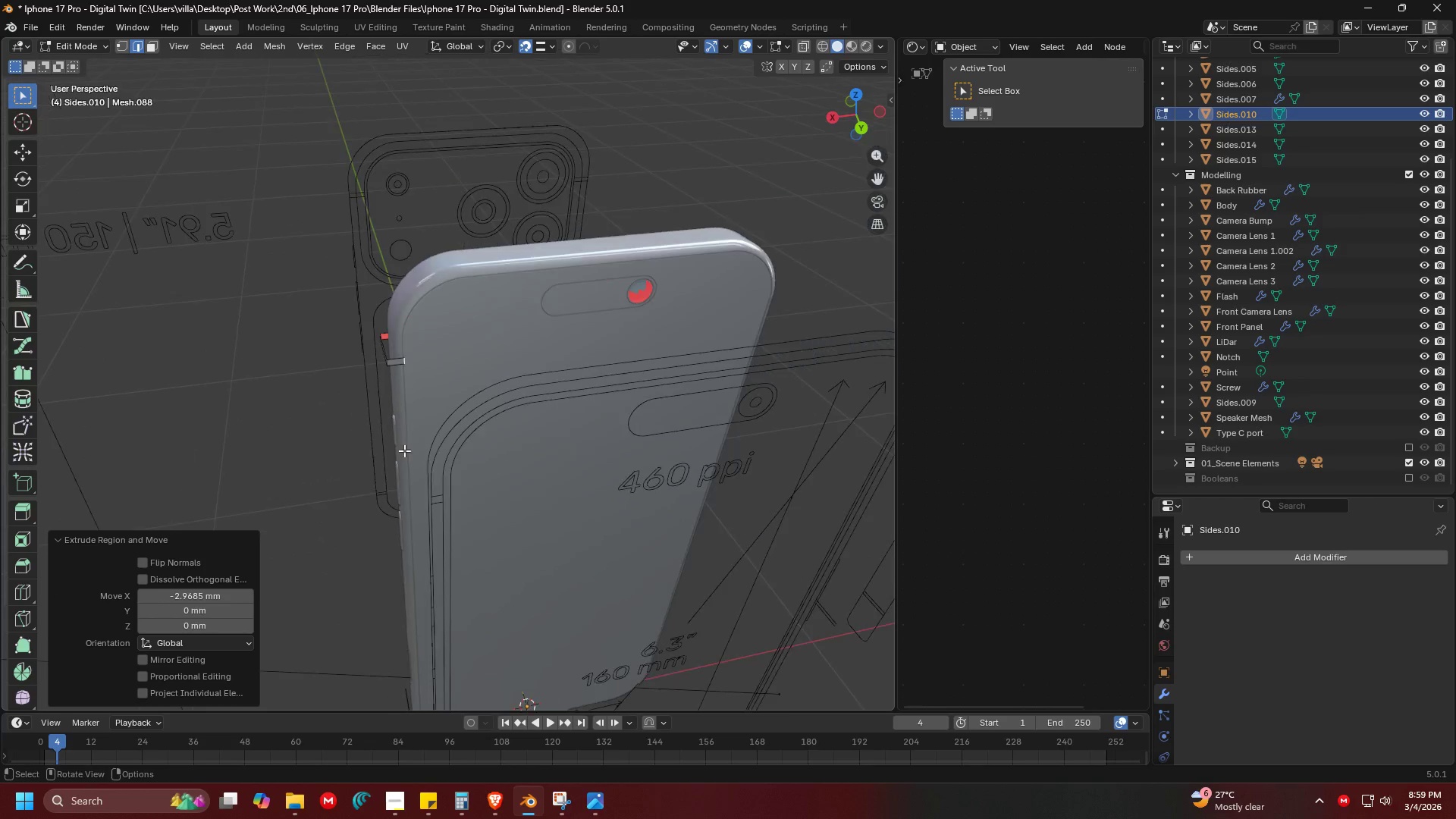 
hold_key(key=ShiftLeft, duration=0.31)
 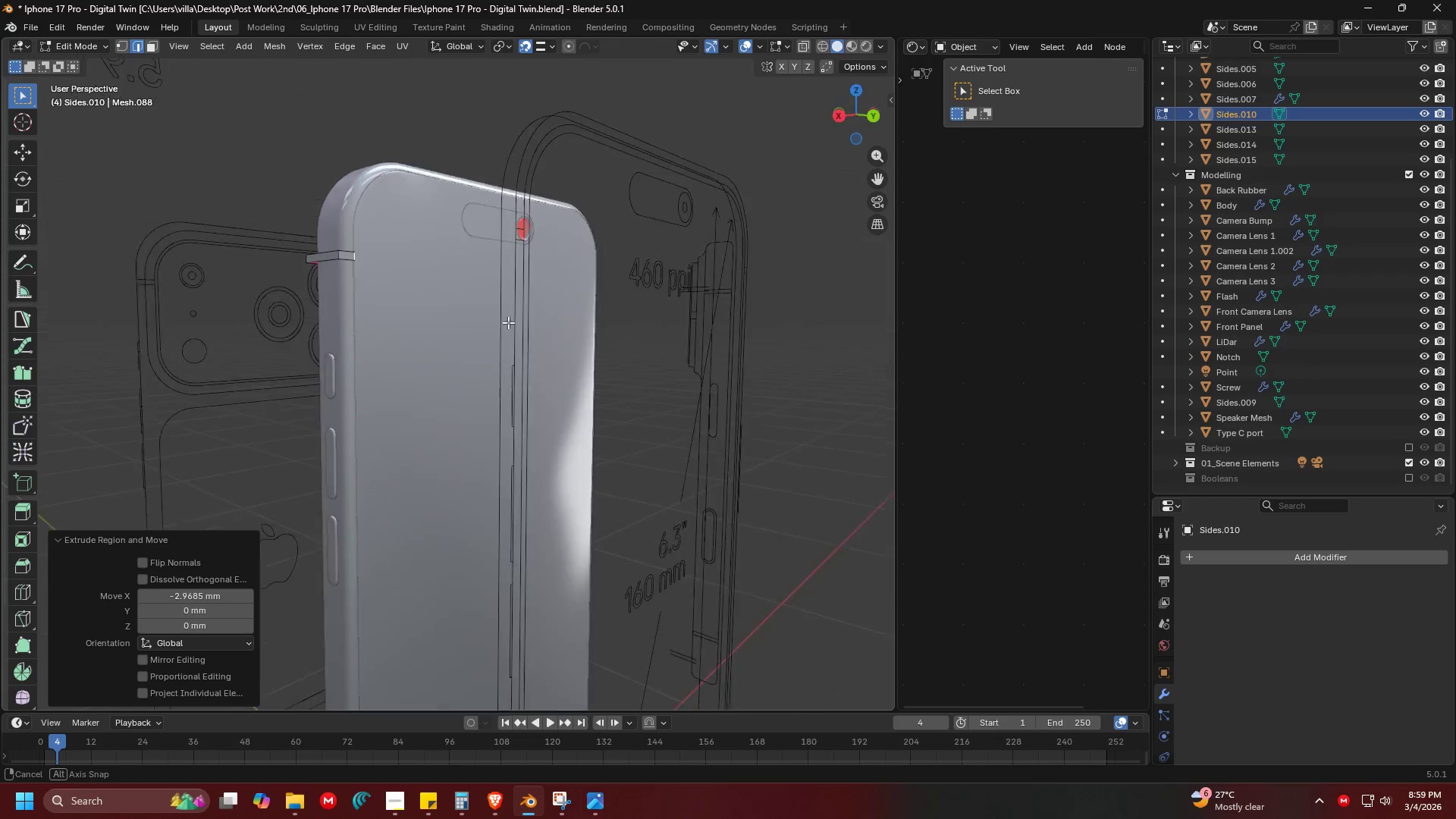 
hold_key(key=ShiftLeft, duration=0.36)
 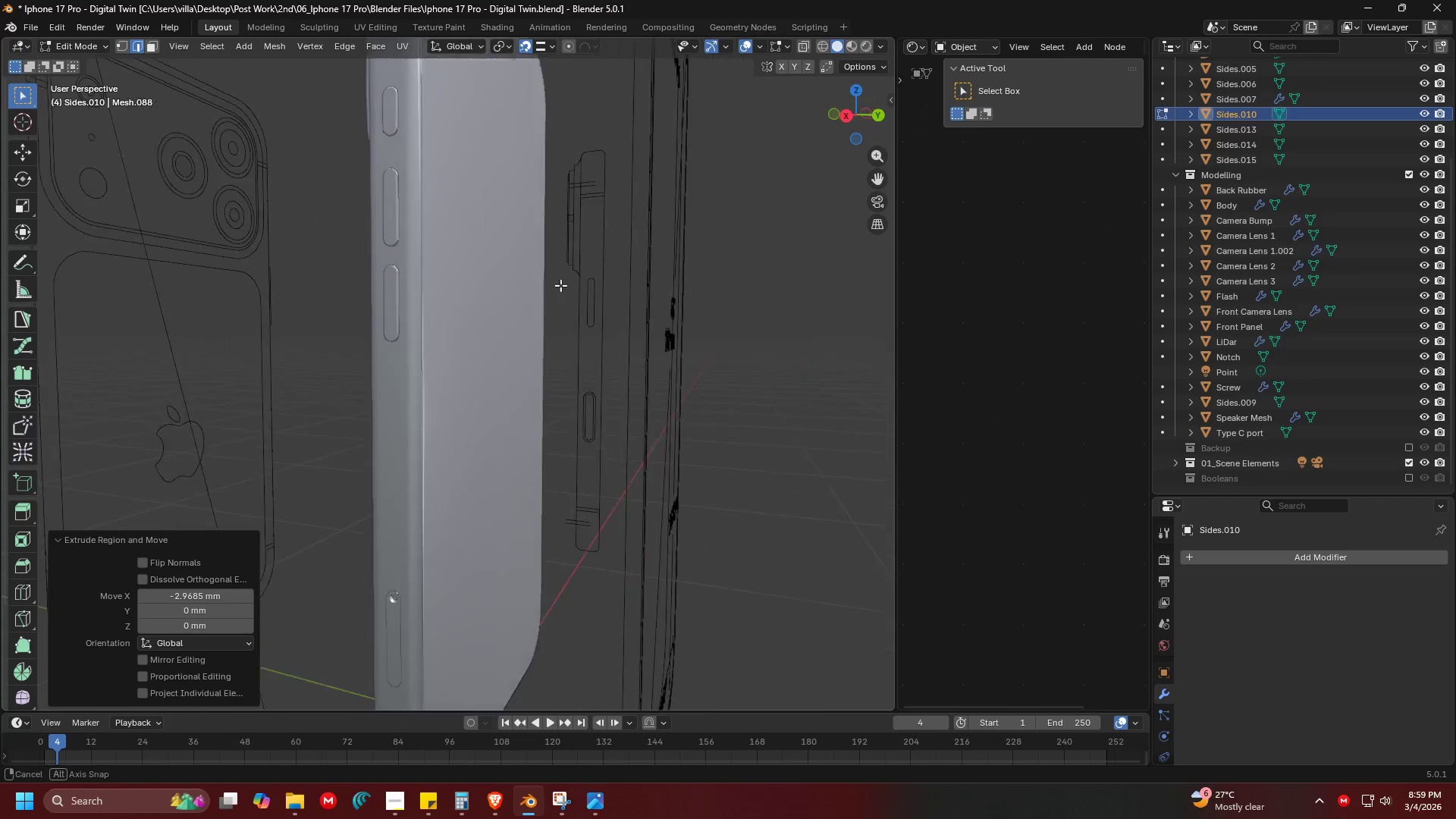 
hold_key(key=ShiftLeft, duration=0.36)
 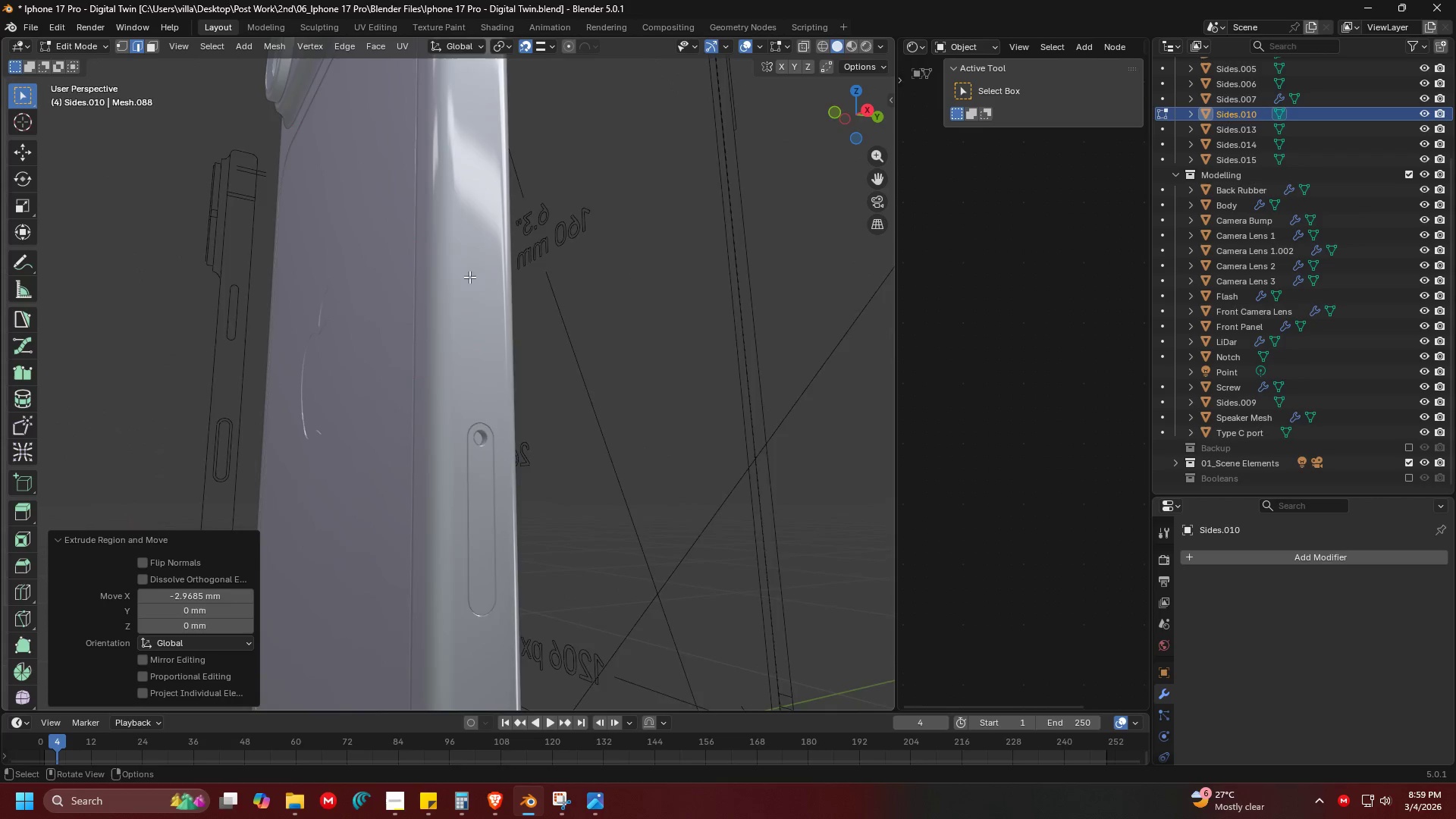 
scroll: coordinate [658, 259], scroll_direction: up, amount: 2.0
 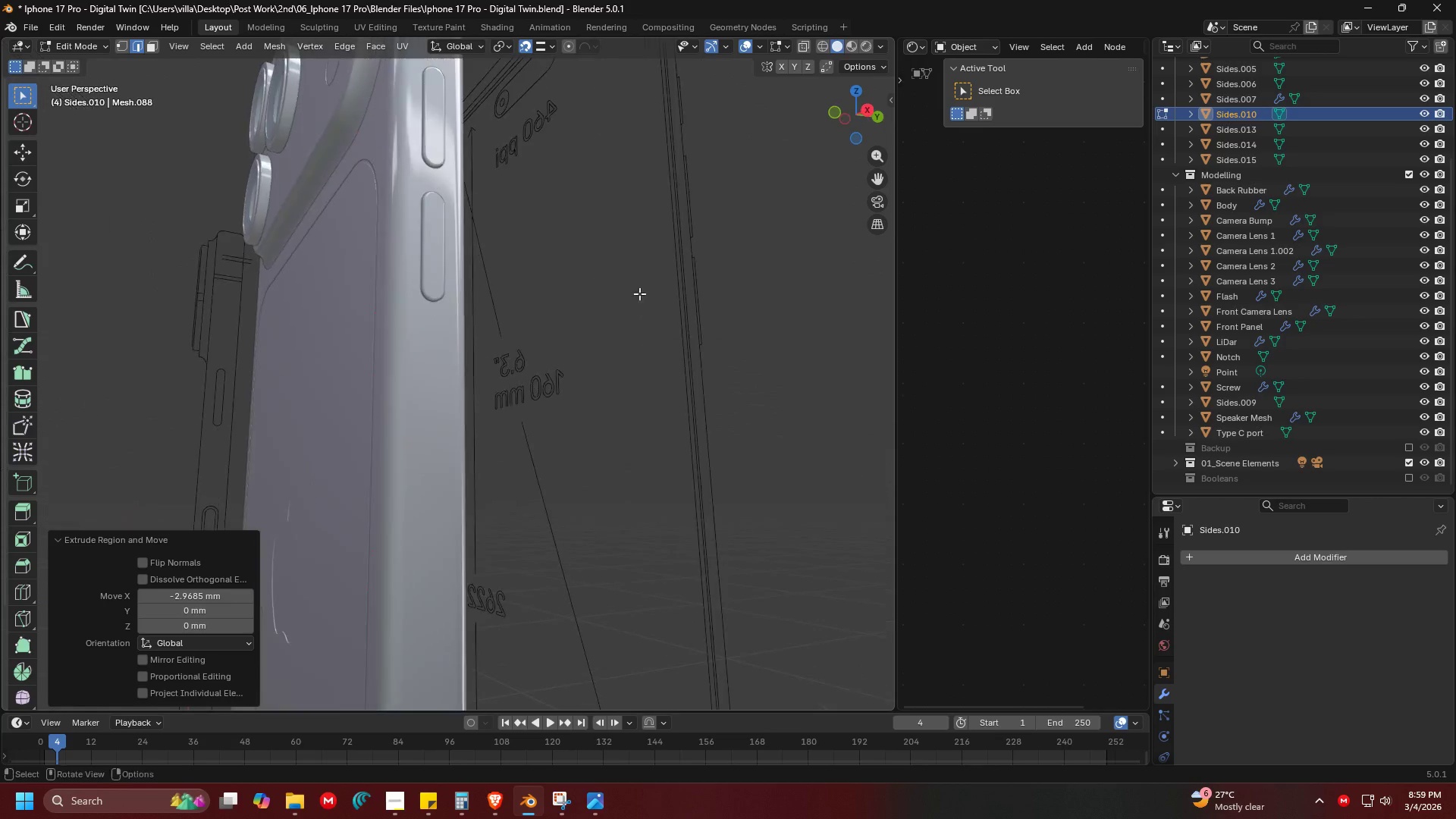 
key(Shift+ShiftLeft)
 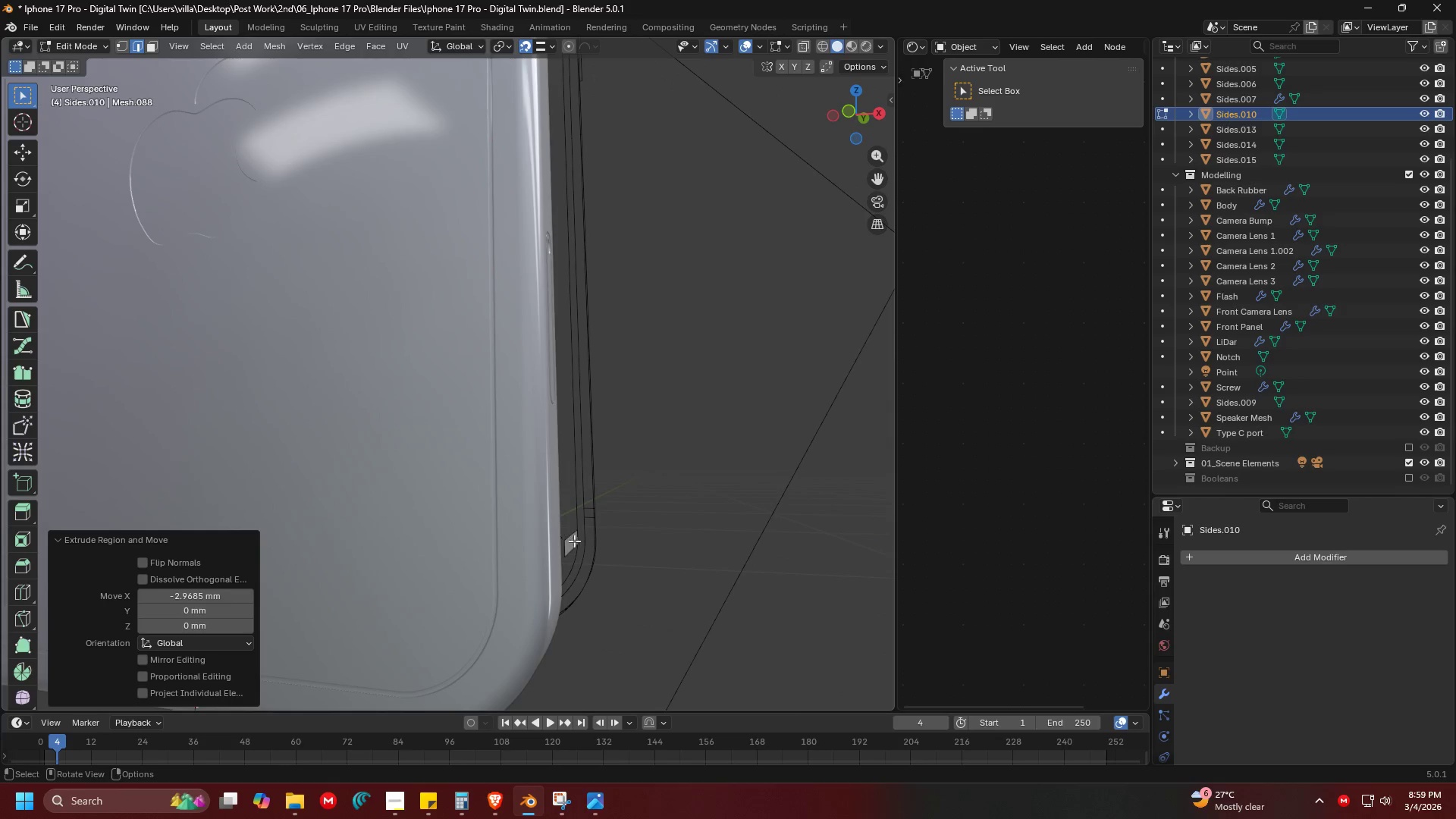 
scroll: coordinate [538, 445], scroll_direction: up, amount: 1.0
 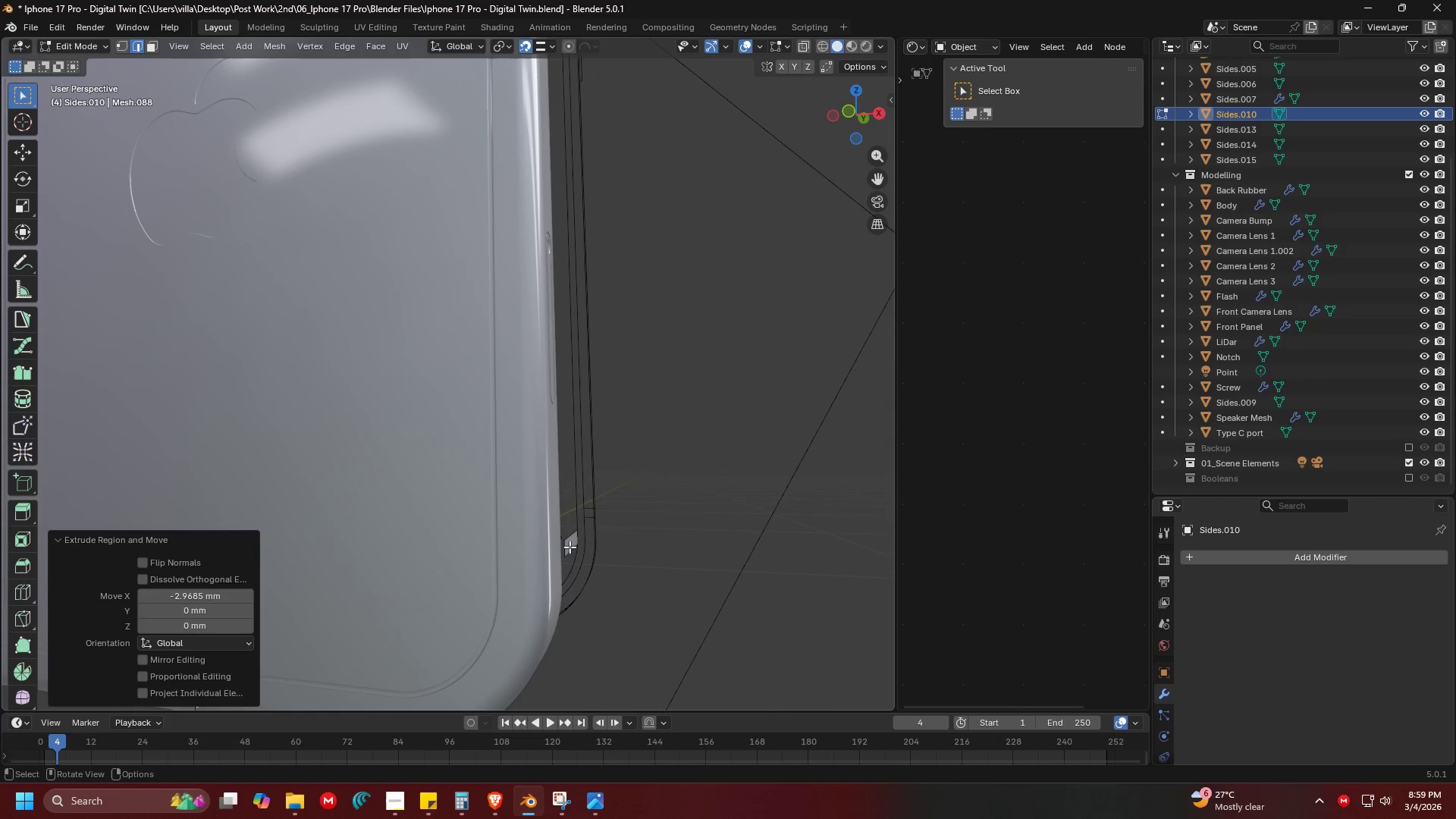 
left_click([563, 547])
 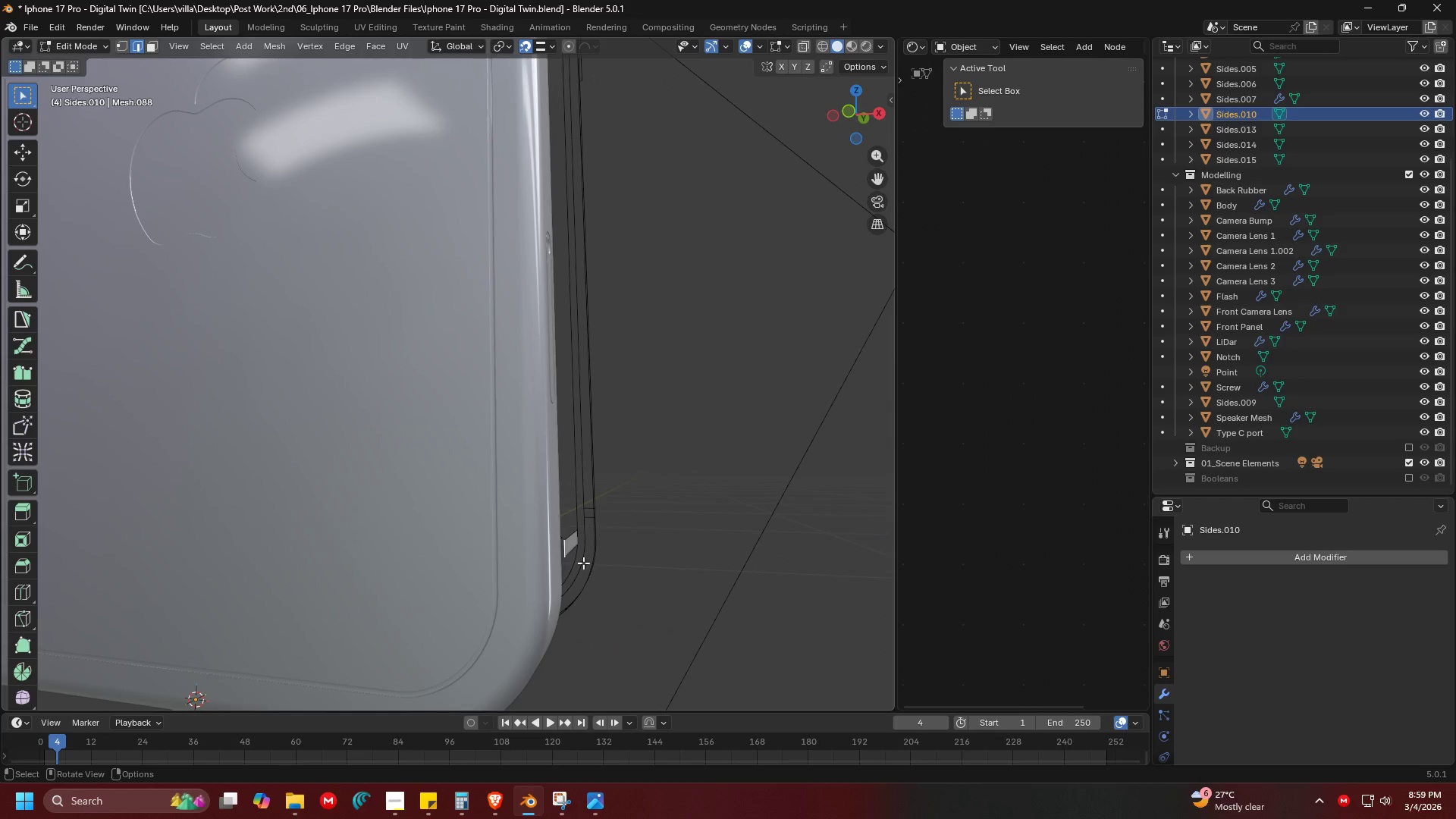 
key(Shift+ShiftLeft)
 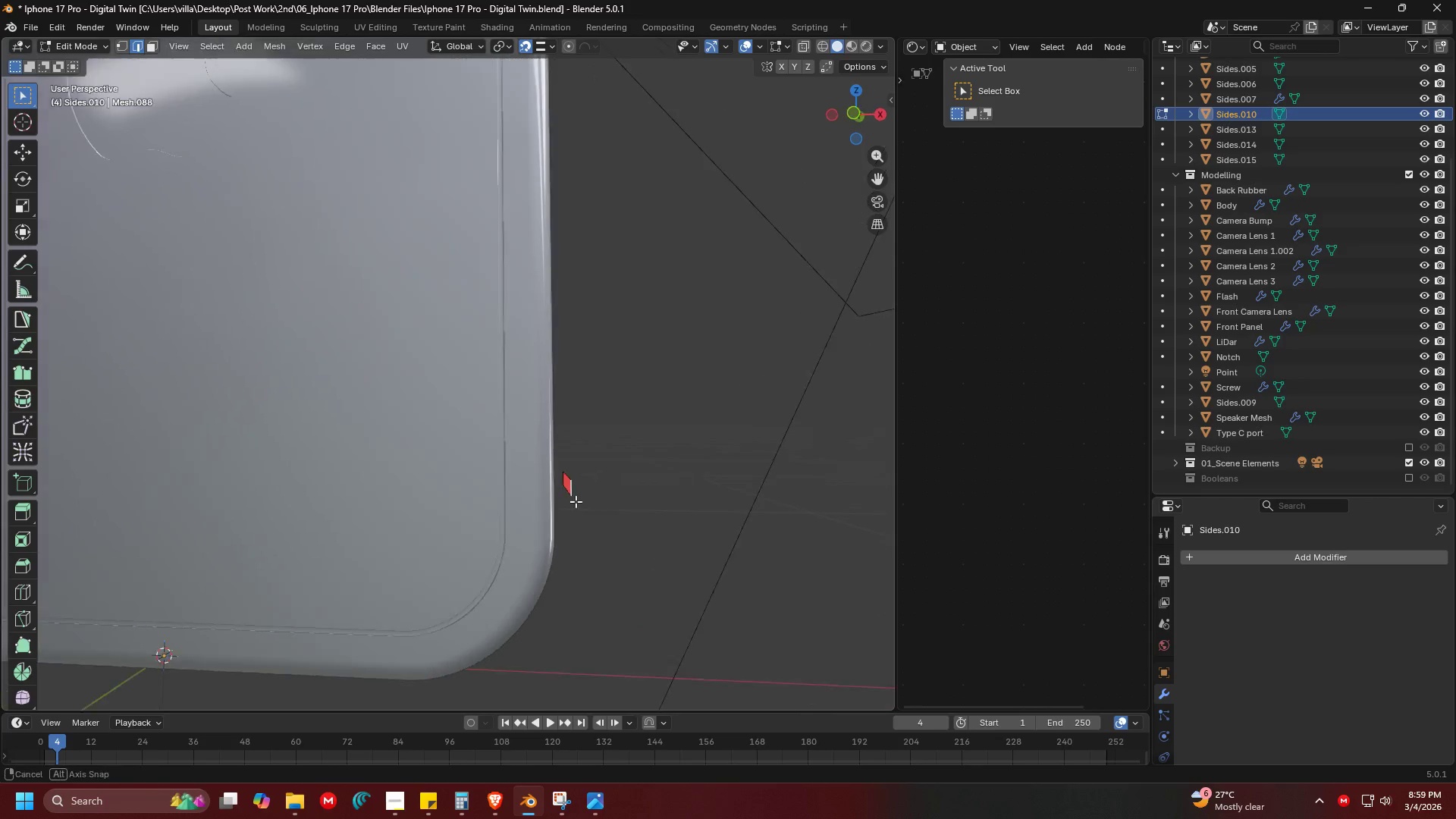 
key(E)
 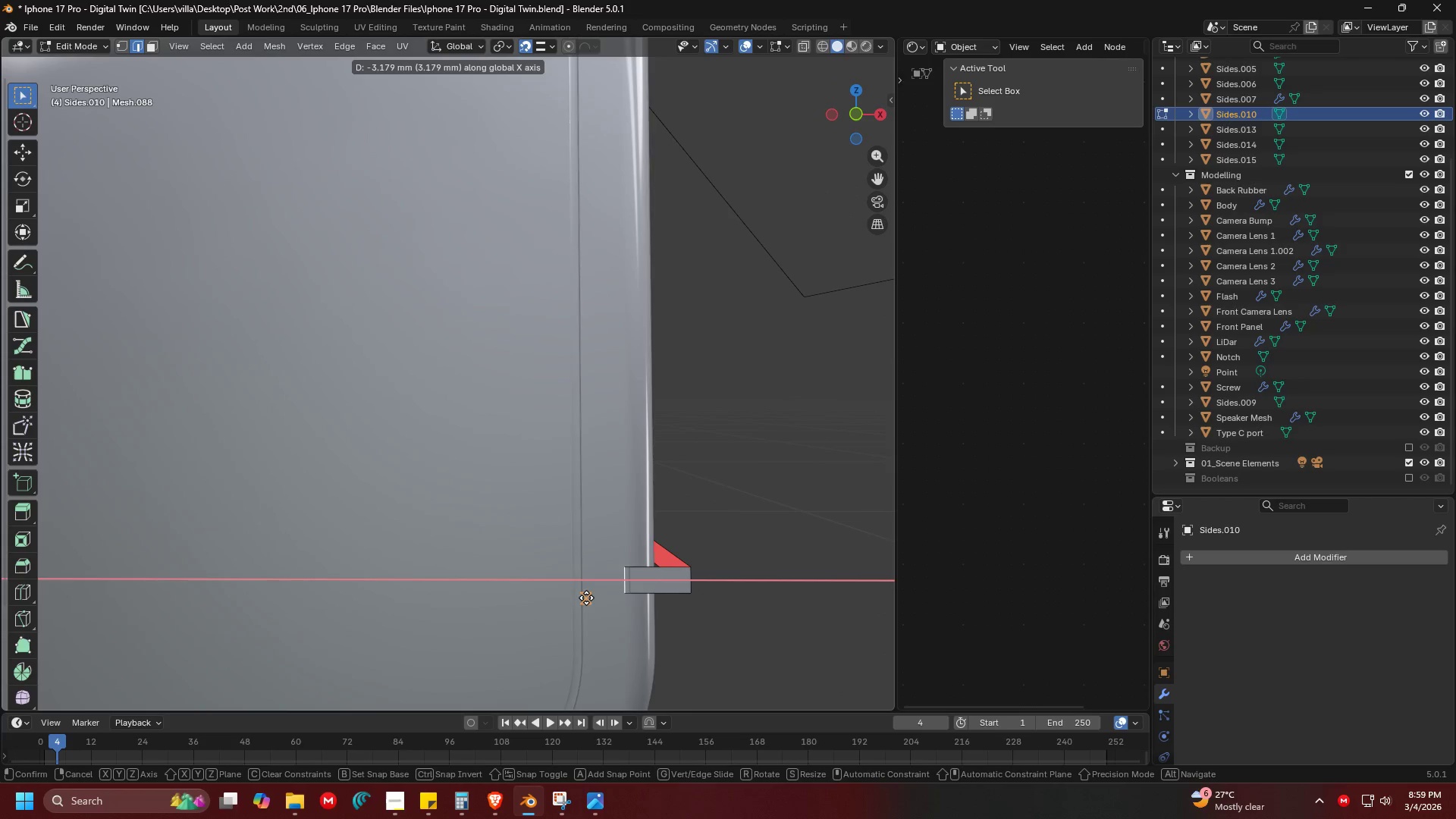 
scroll: coordinate [586, 507], scroll_direction: up, amount: 3.0
 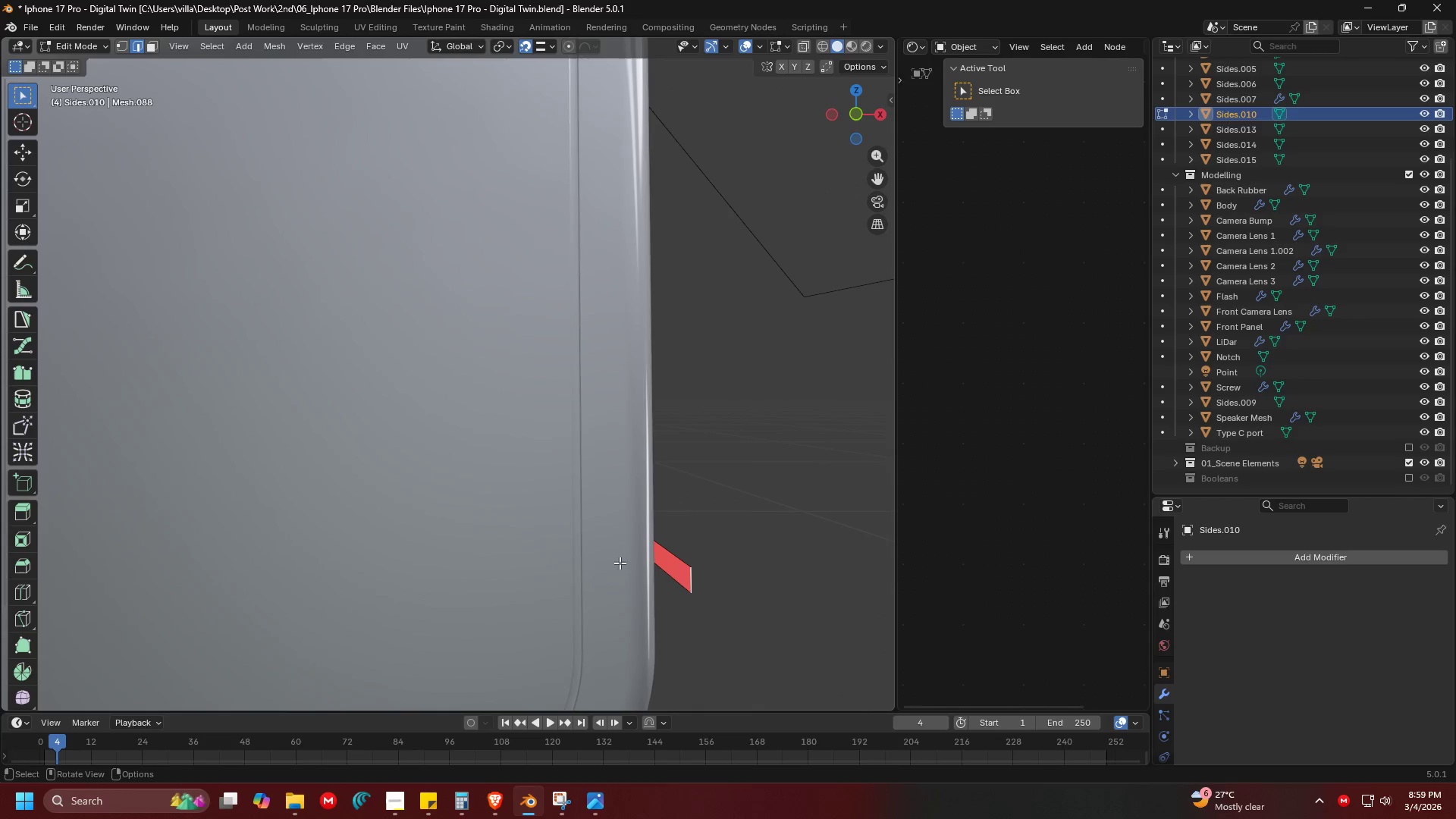 
left_click([584, 598])
 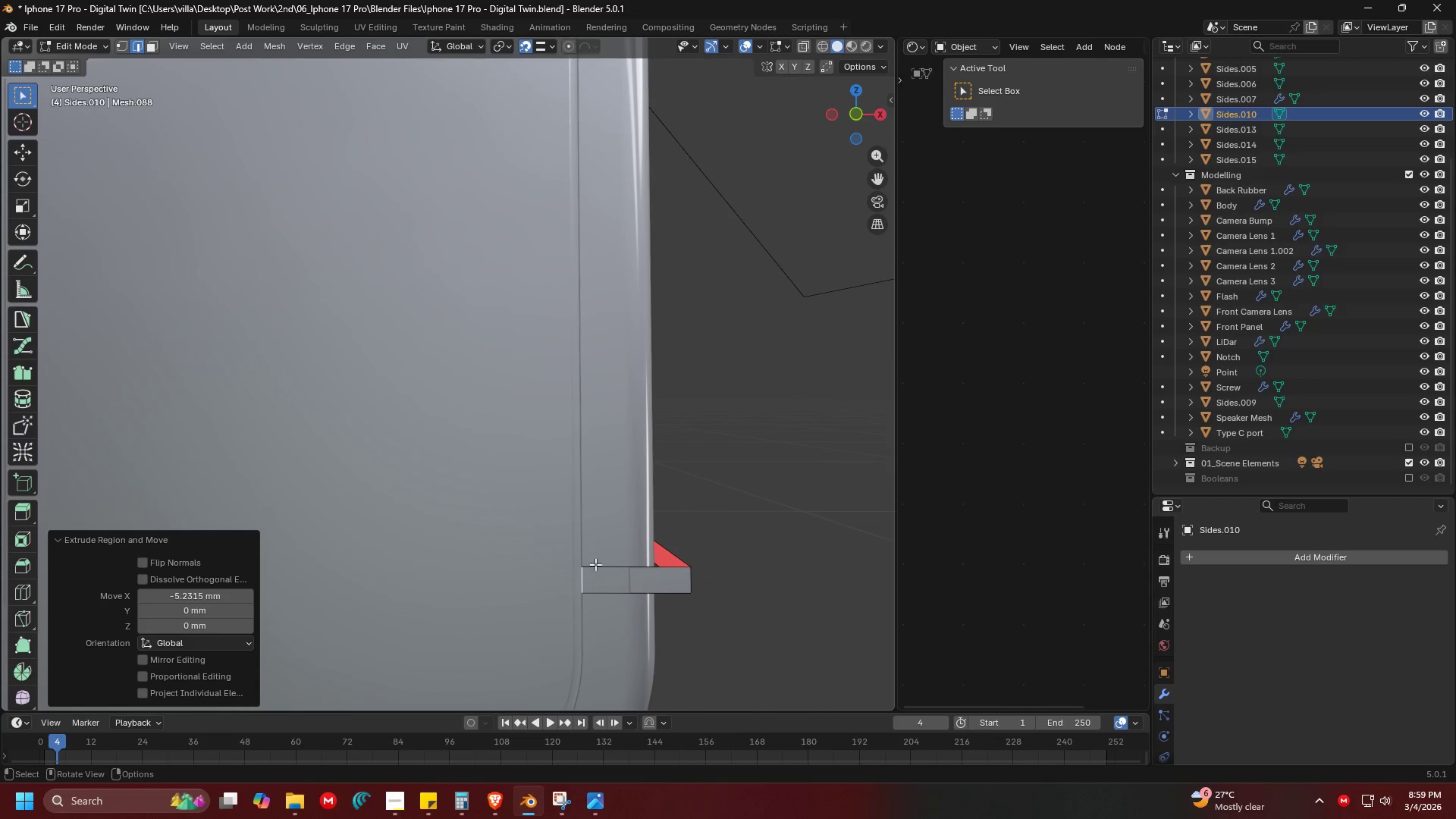 
key(Shift+ShiftLeft)
 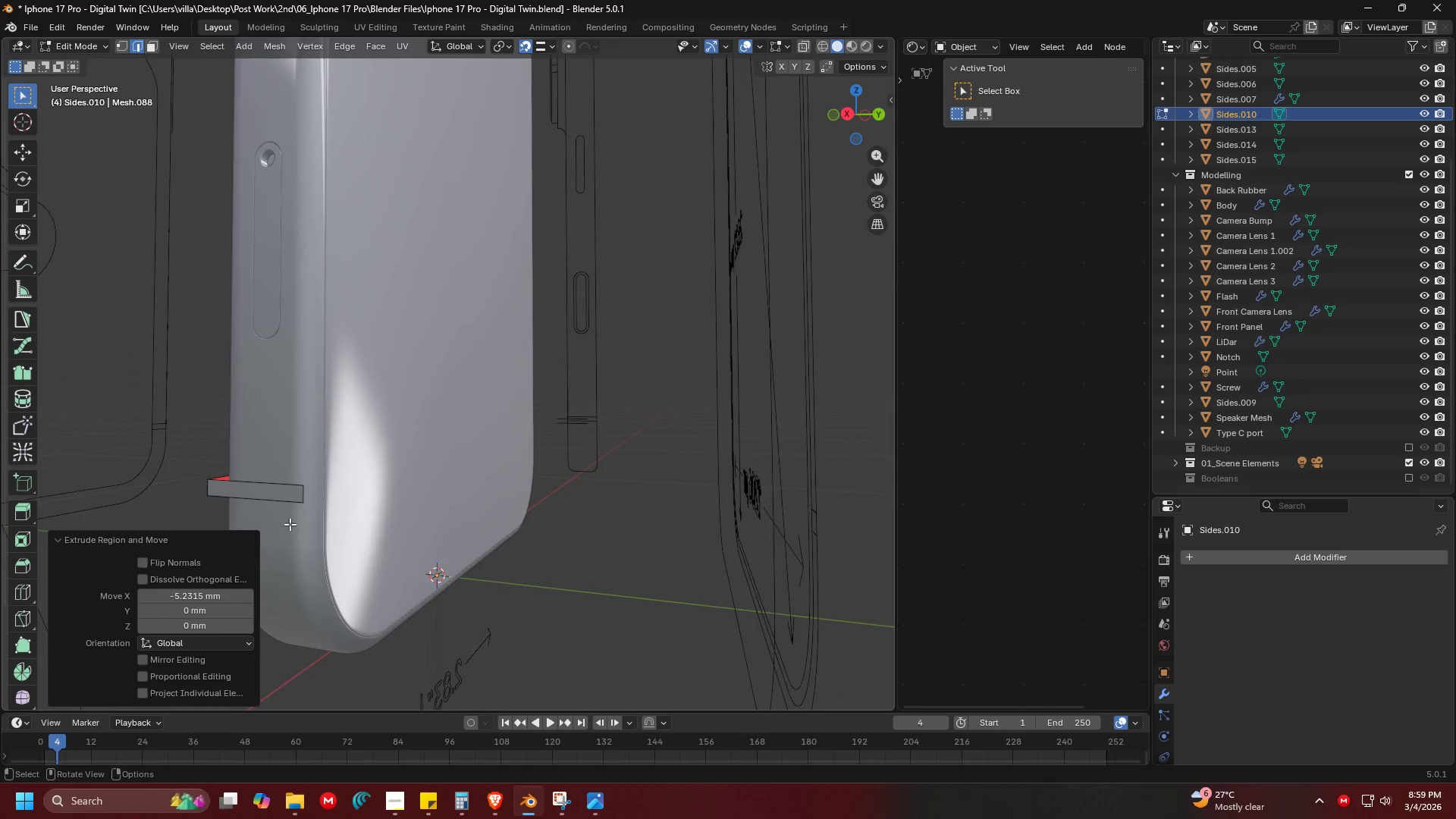 
left_click([302, 498])
 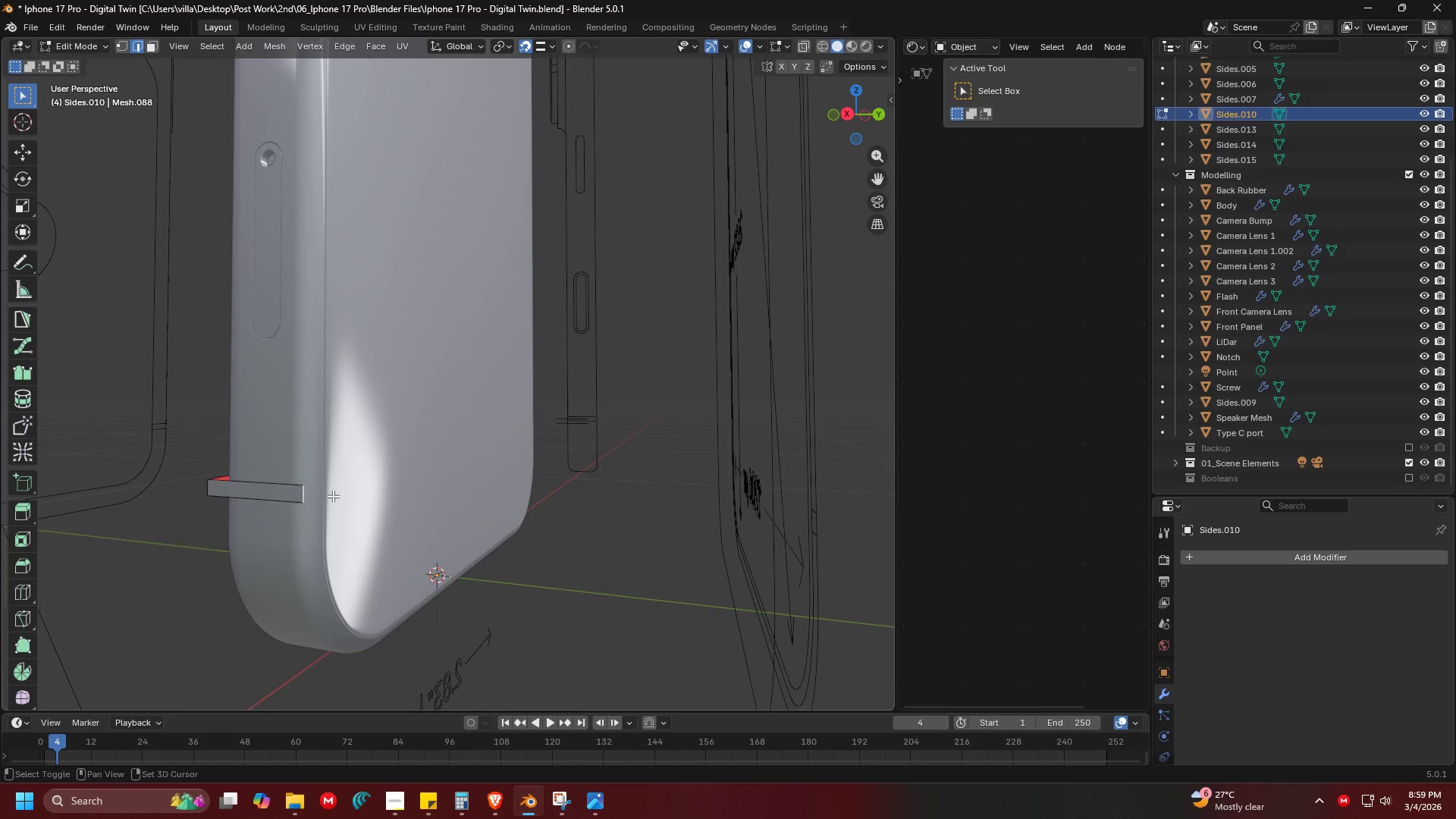 
key(Shift+ShiftLeft)
 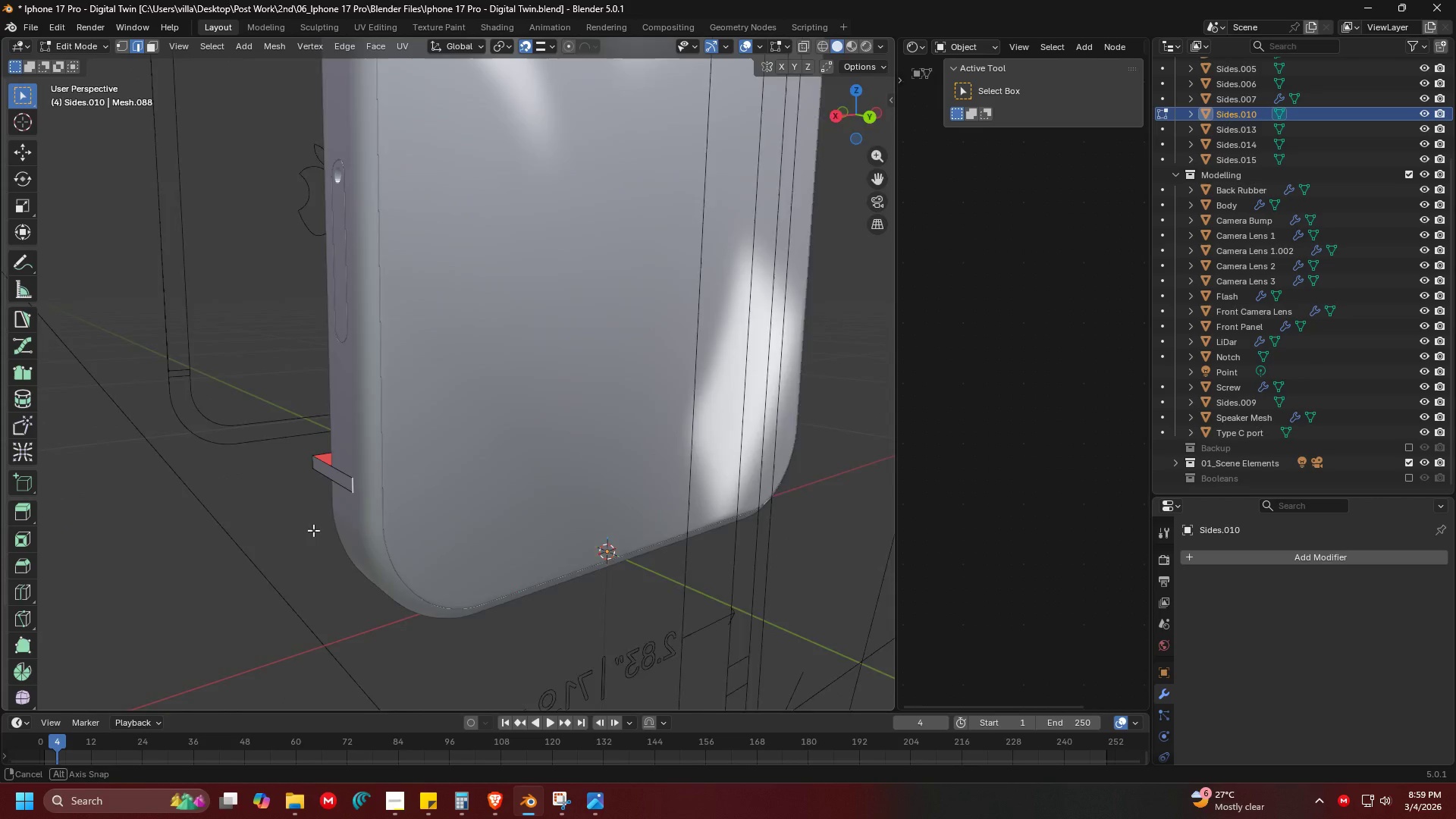 
key(E)
 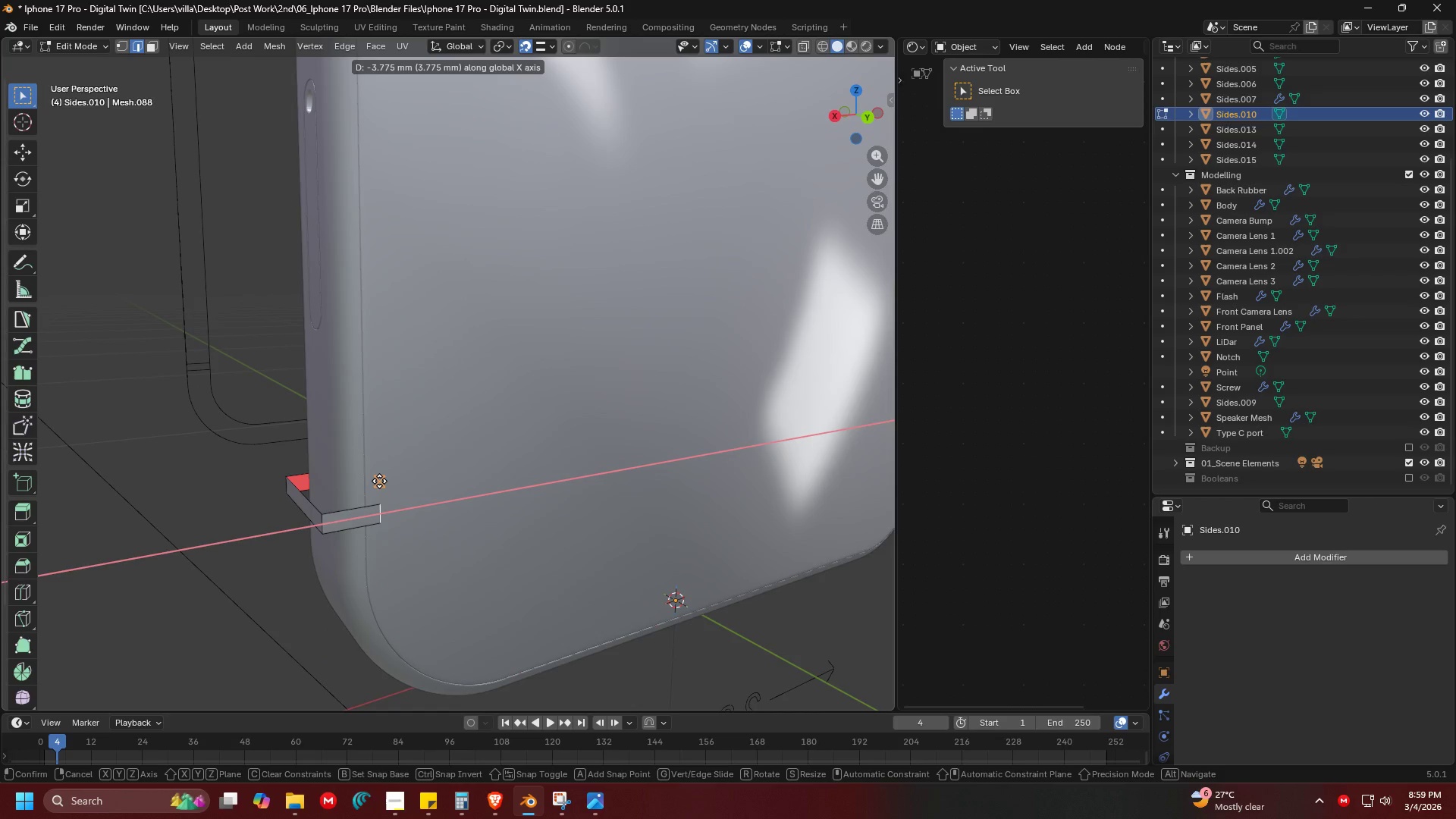 
scroll: coordinate [313, 487], scroll_direction: up, amount: 3.0
 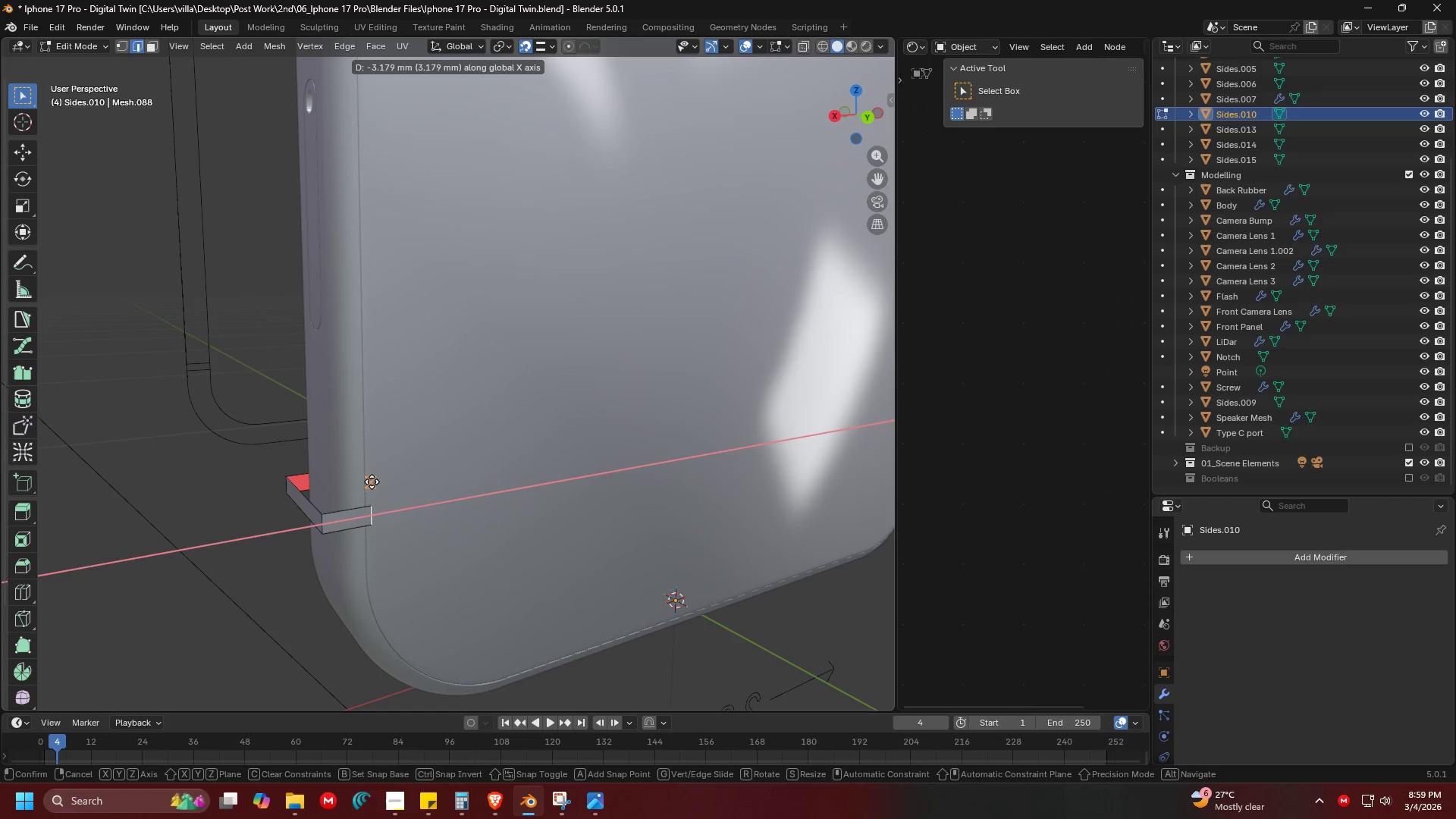 
left_click([379, 481])
 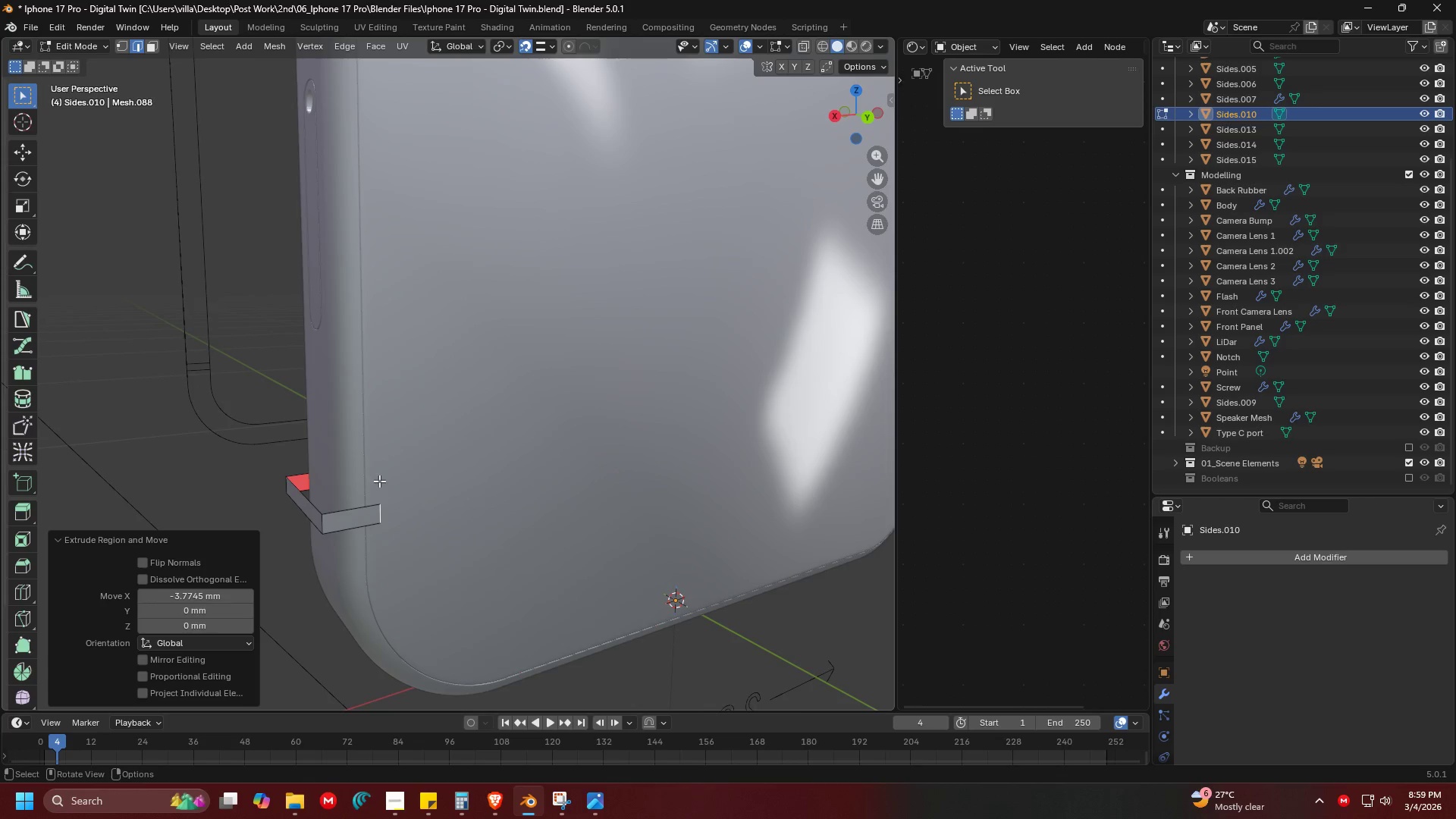 
scroll: coordinate [379, 481], scroll_direction: down, amount: 3.0
 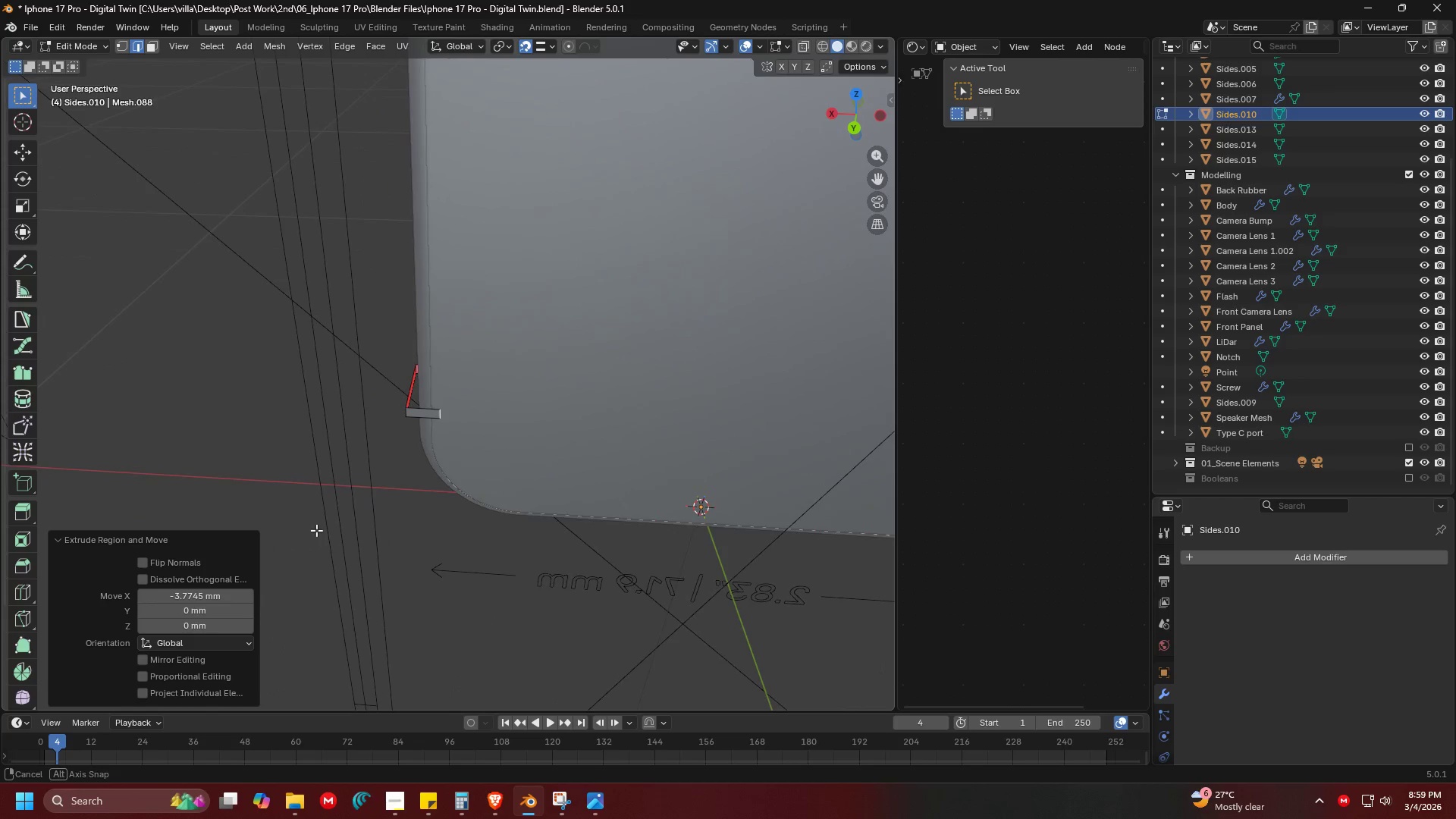 
key(Shift+ShiftLeft)
 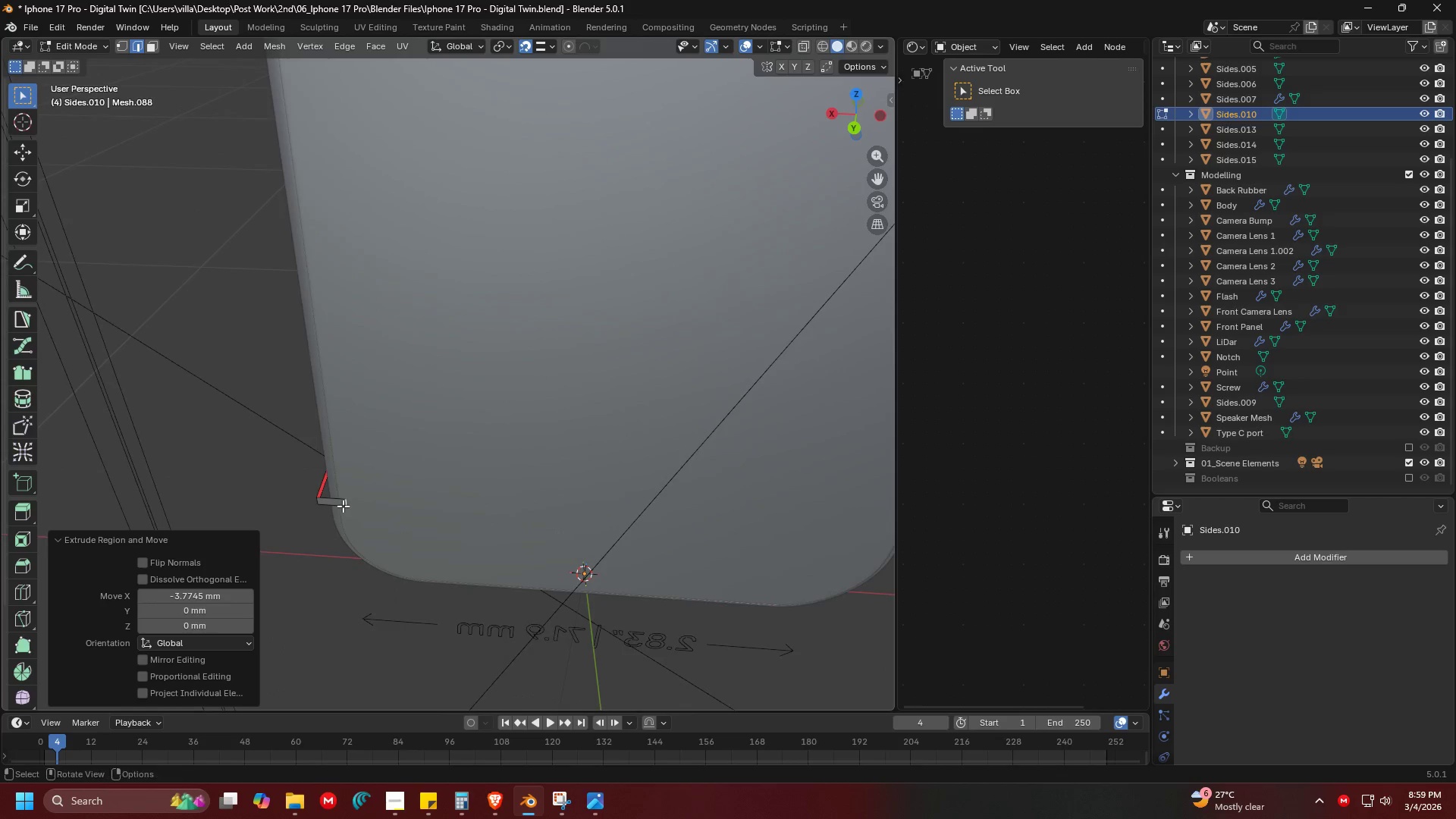 
key(Shift+ShiftLeft)
 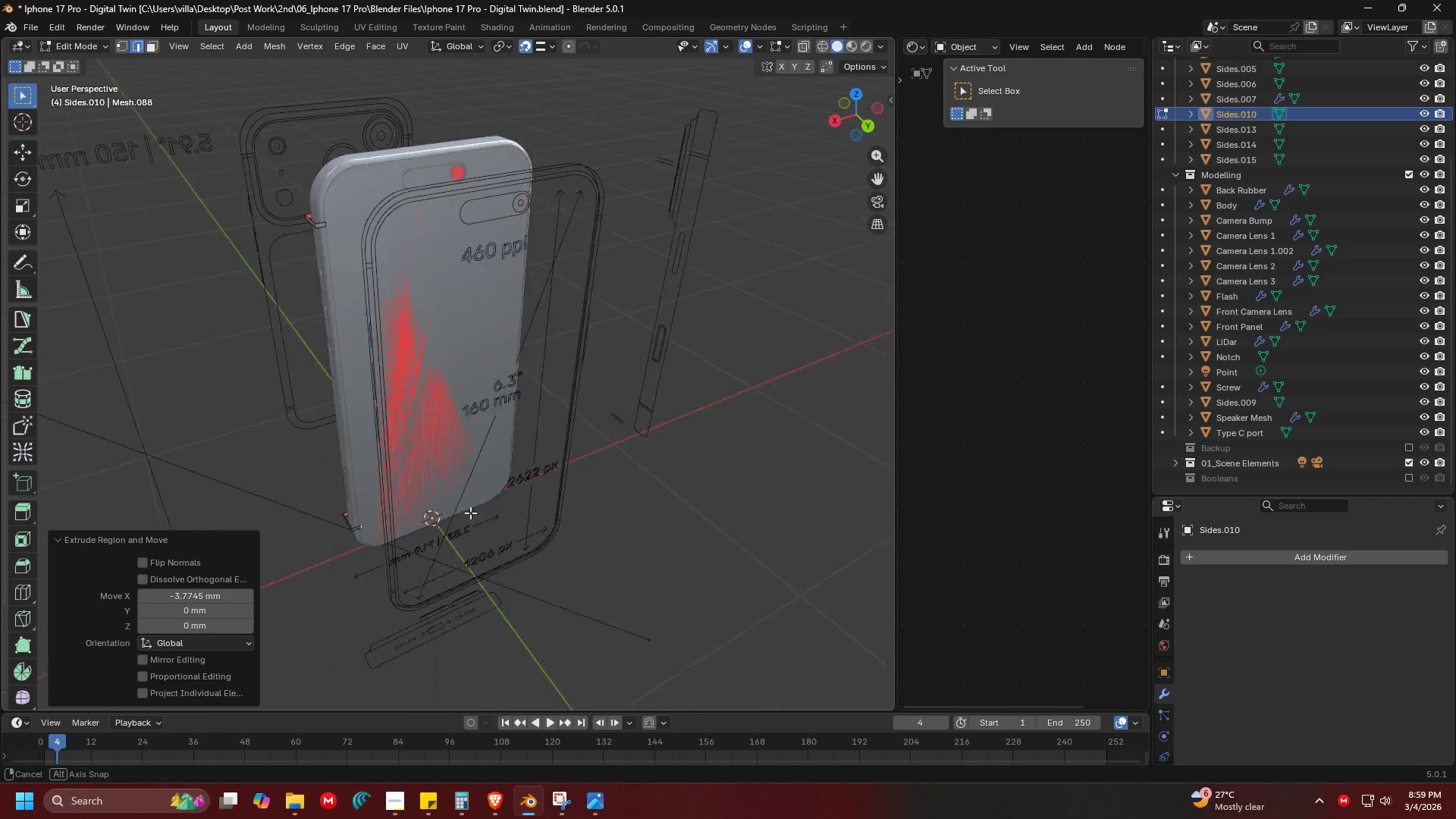 
scroll: coordinate [407, 501], scroll_direction: down, amount: 9.0
 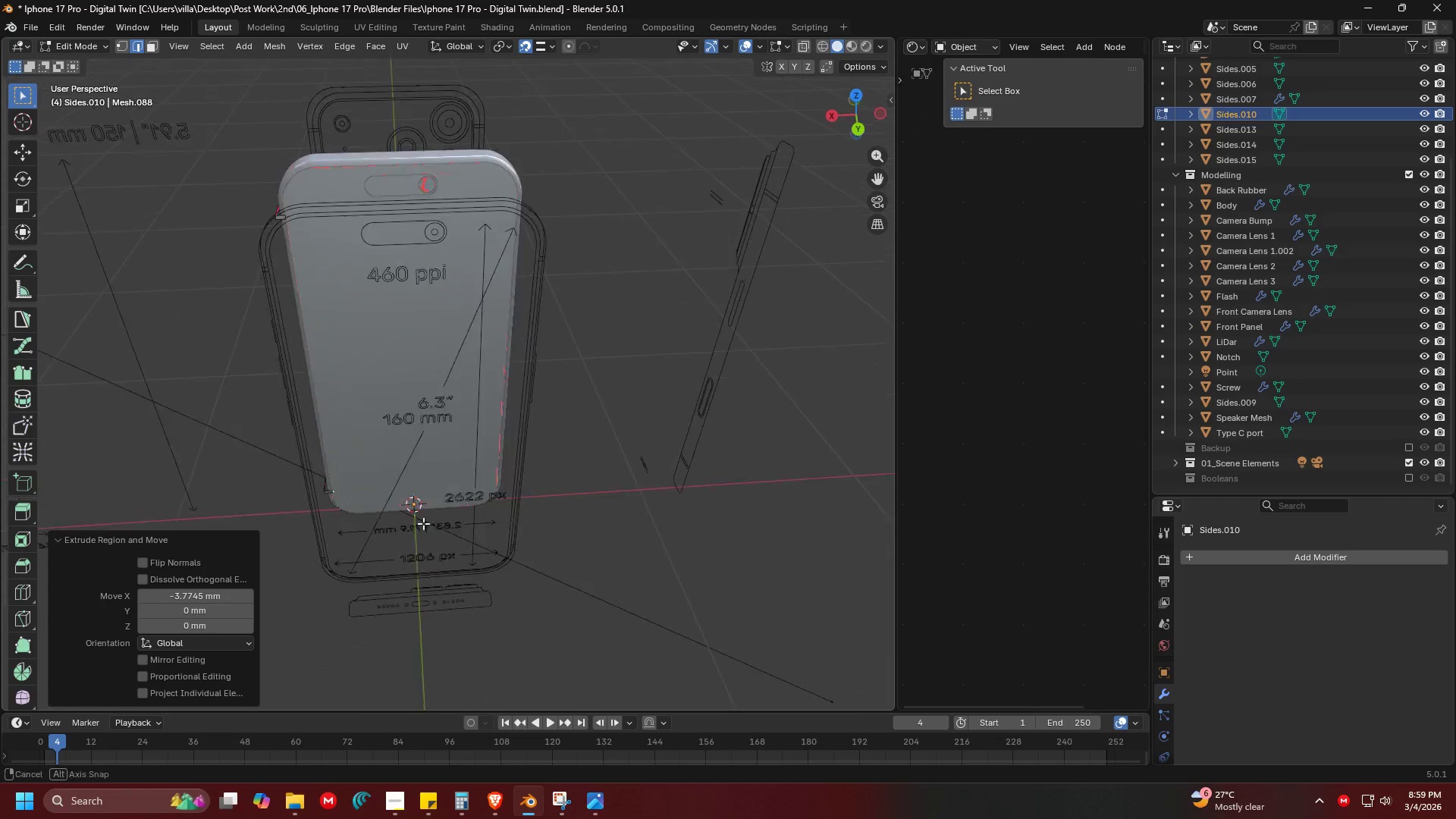 
key(Shift+ShiftLeft)
 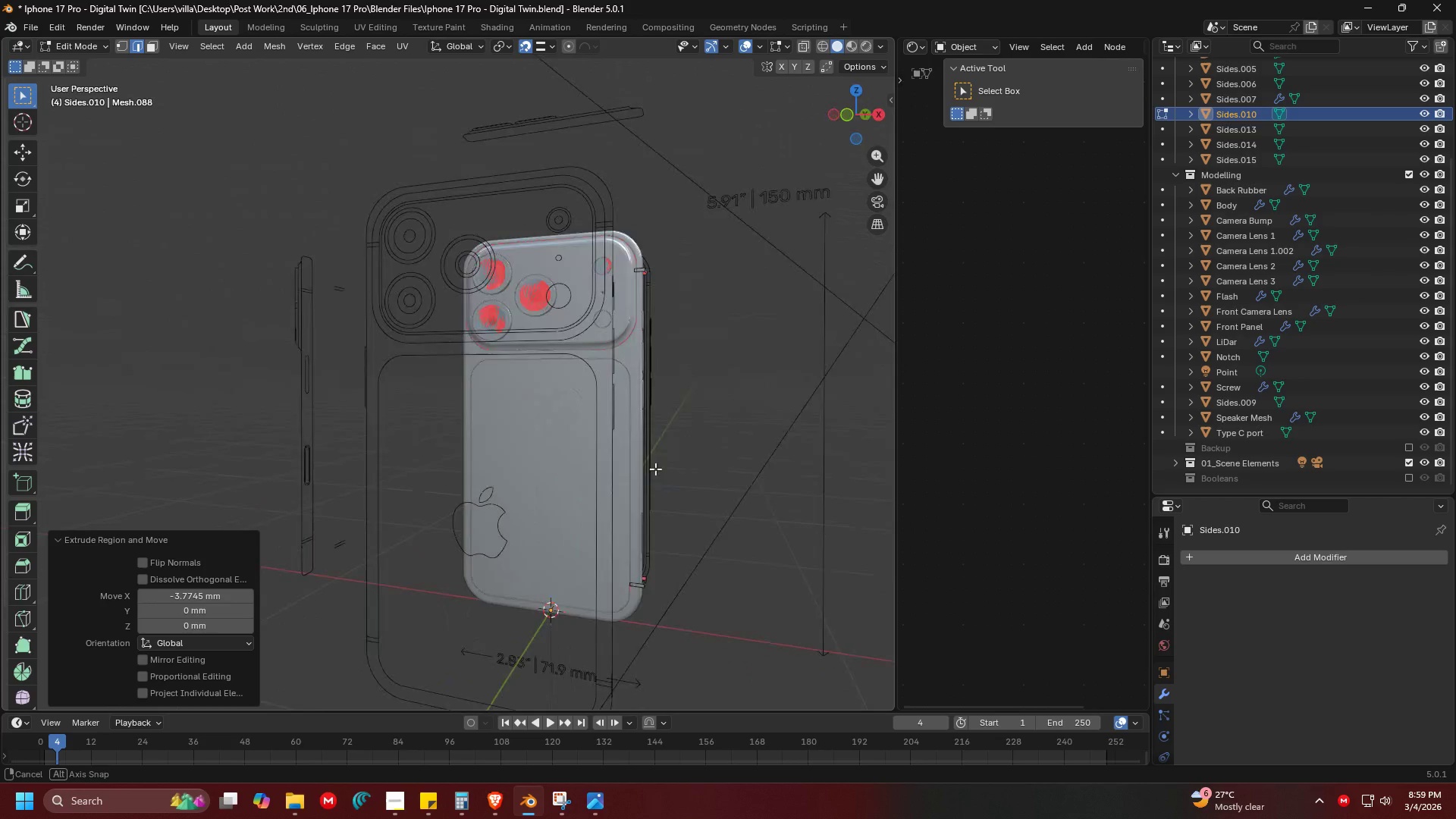 
key(Shift+ShiftLeft)
 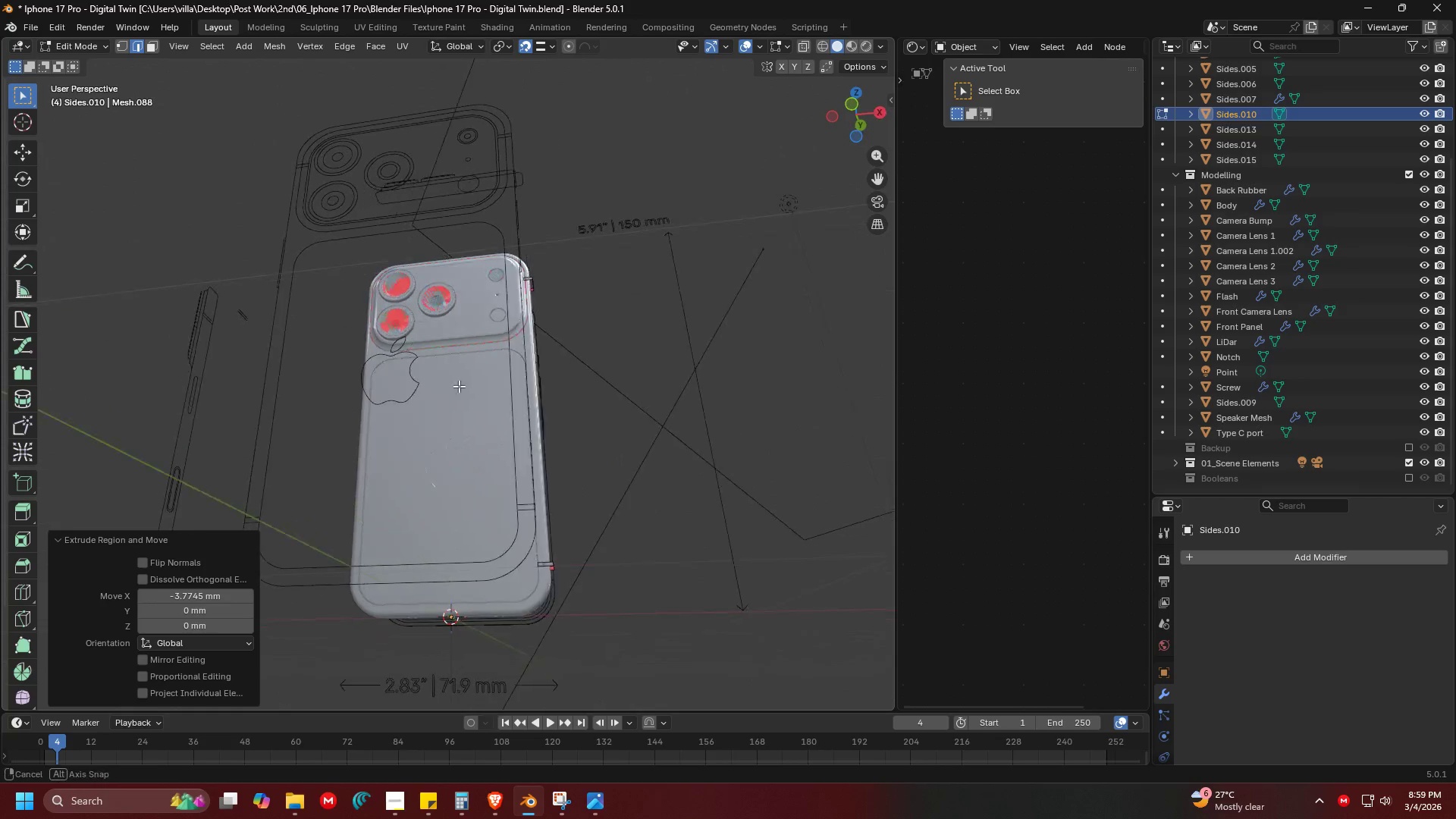 
key(Shift+ShiftLeft)
 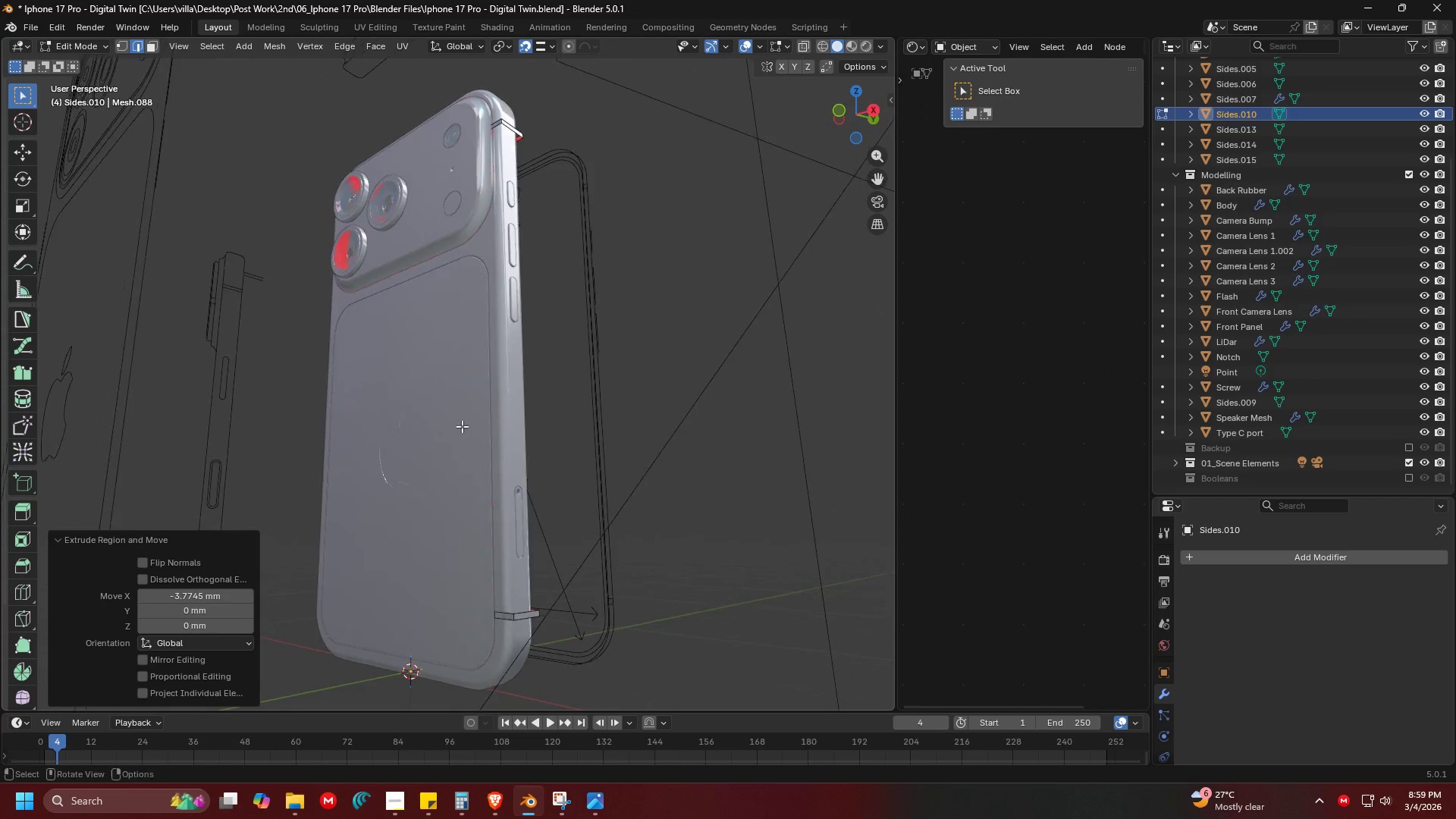 
scroll: coordinate [371, 403], scroll_direction: up, amount: 3.0
 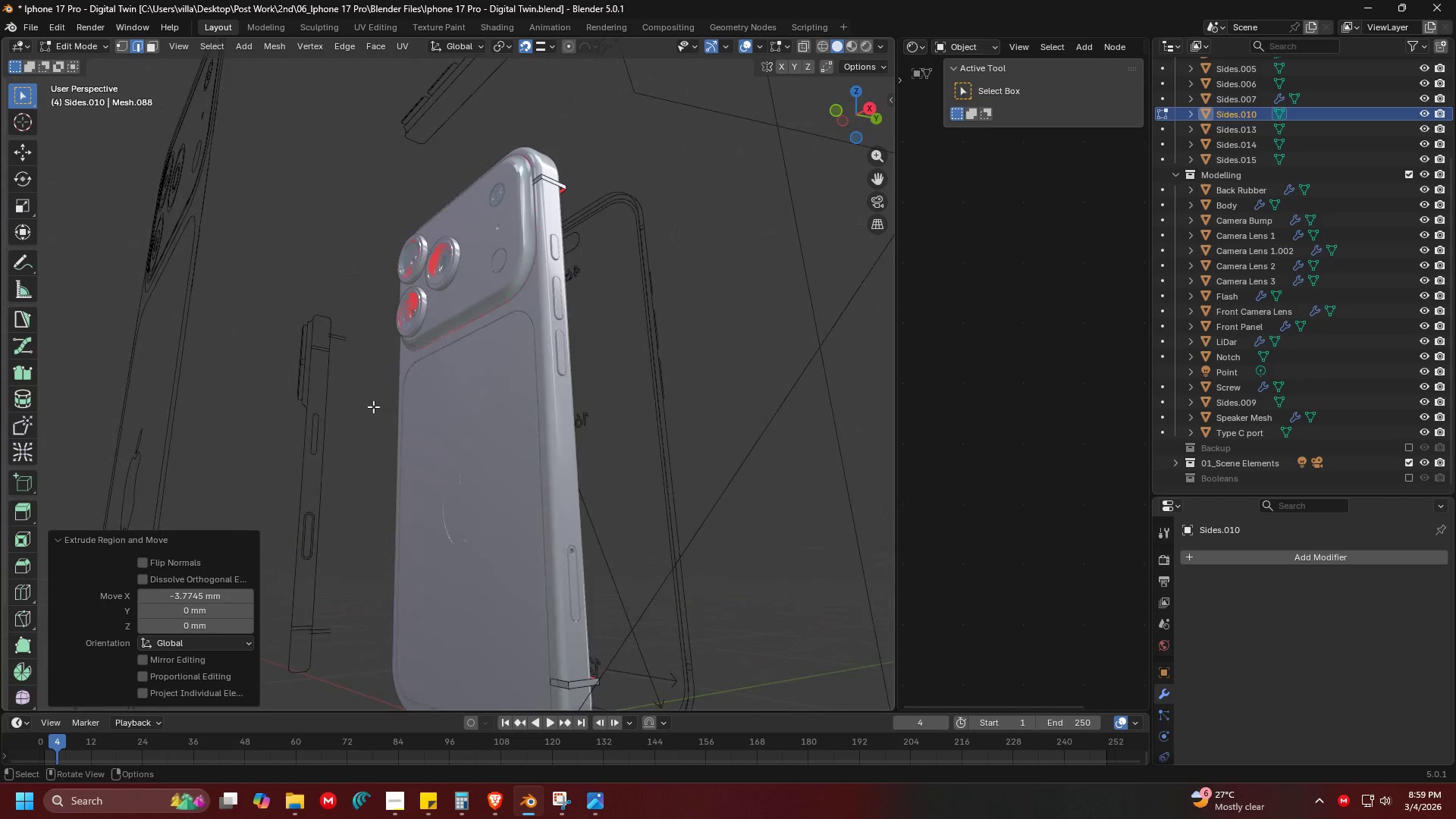 
key(Tab)
 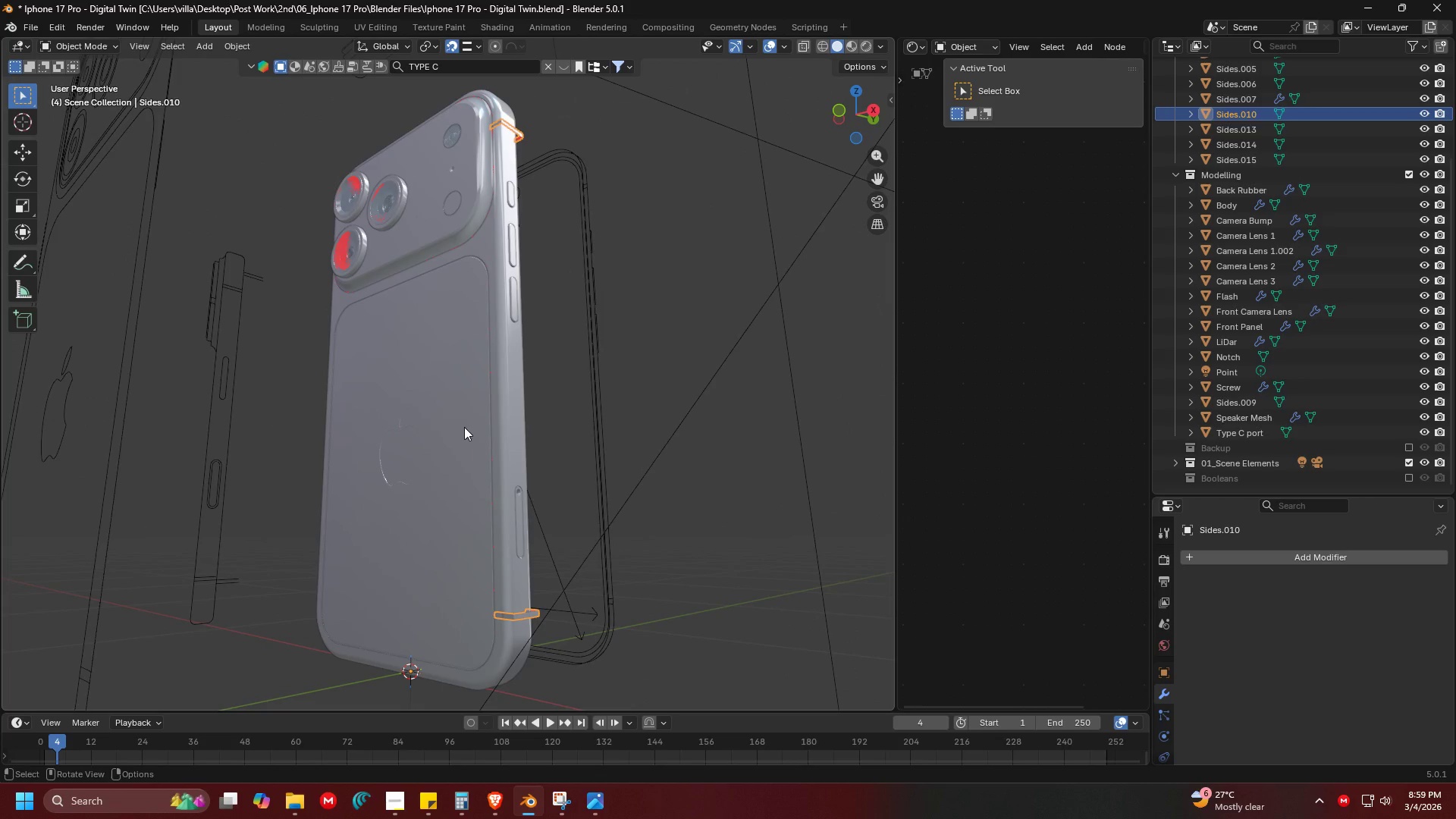 
key(Shift+ShiftLeft)
 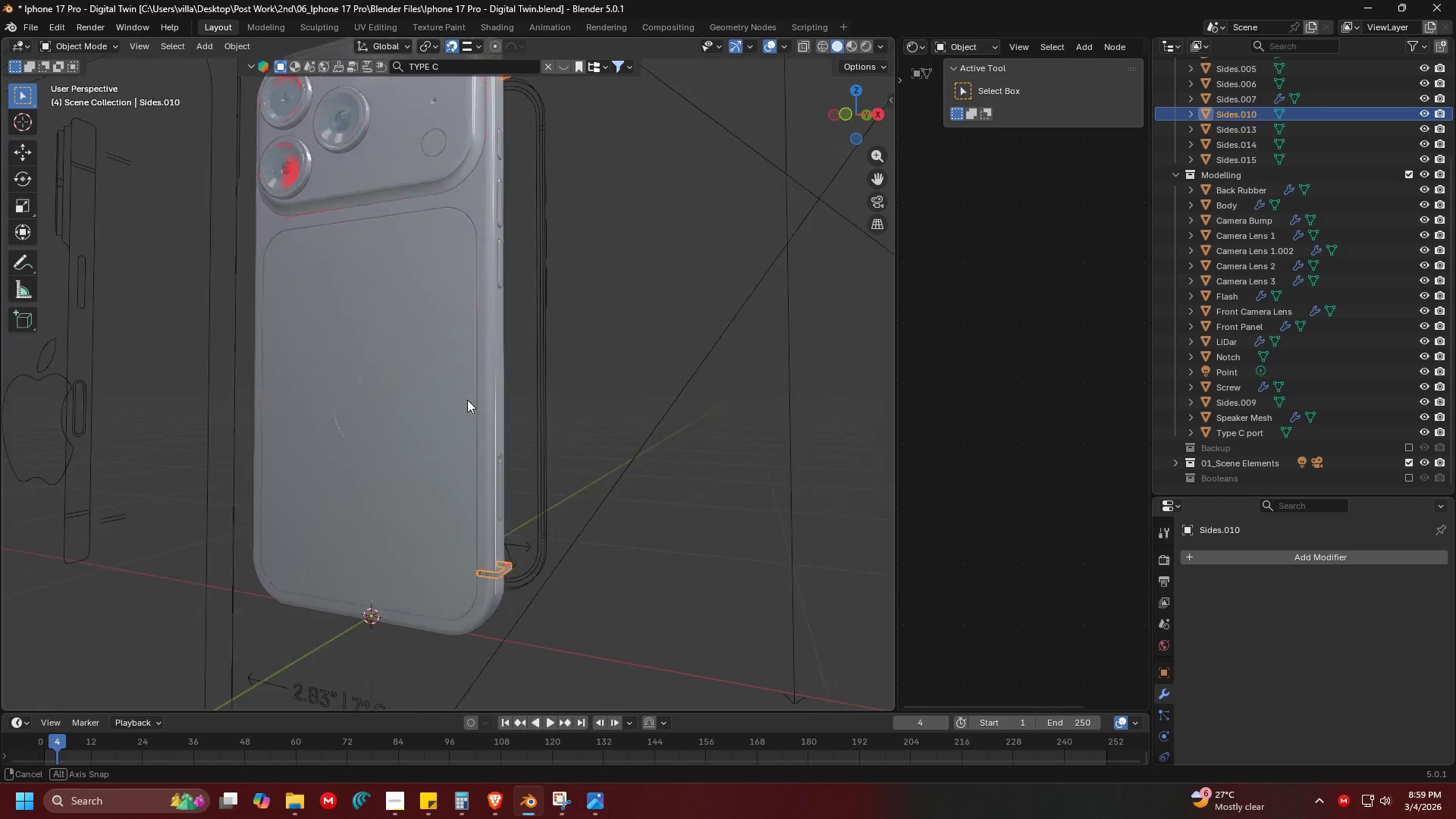 
key(Shift+ShiftLeft)
 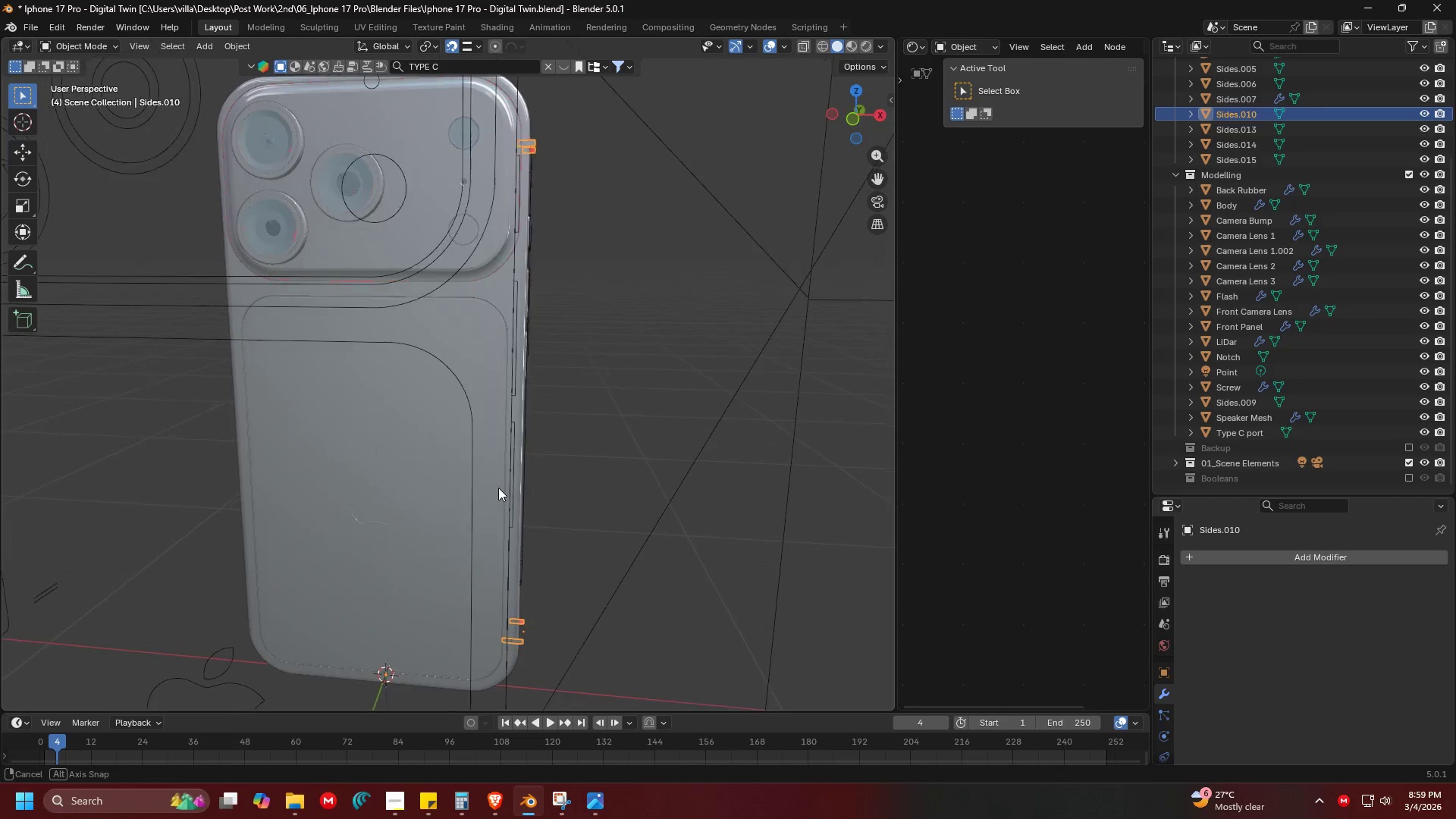 
key(Alt+AltLeft)
 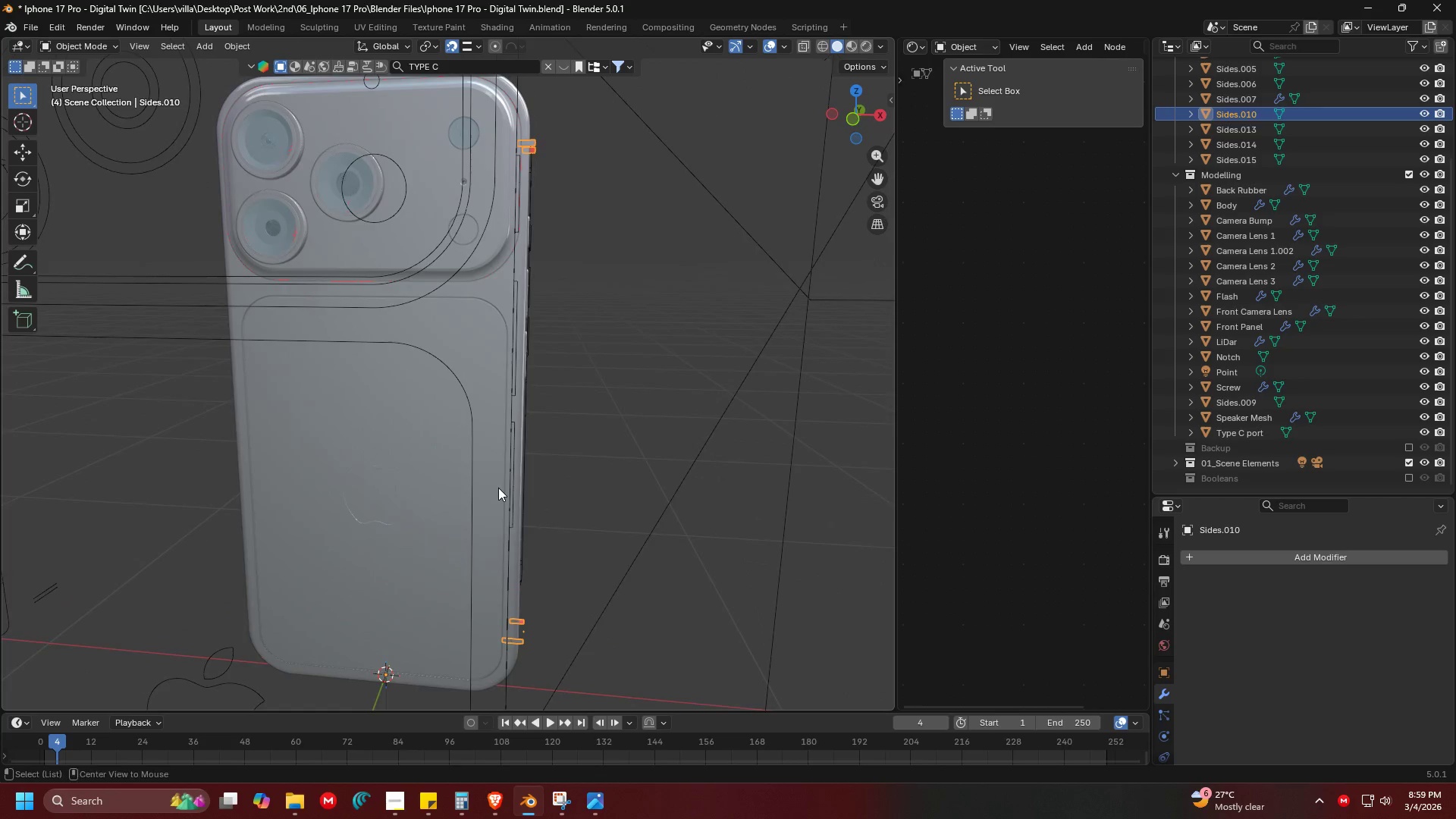 
key(Alt+Tab)